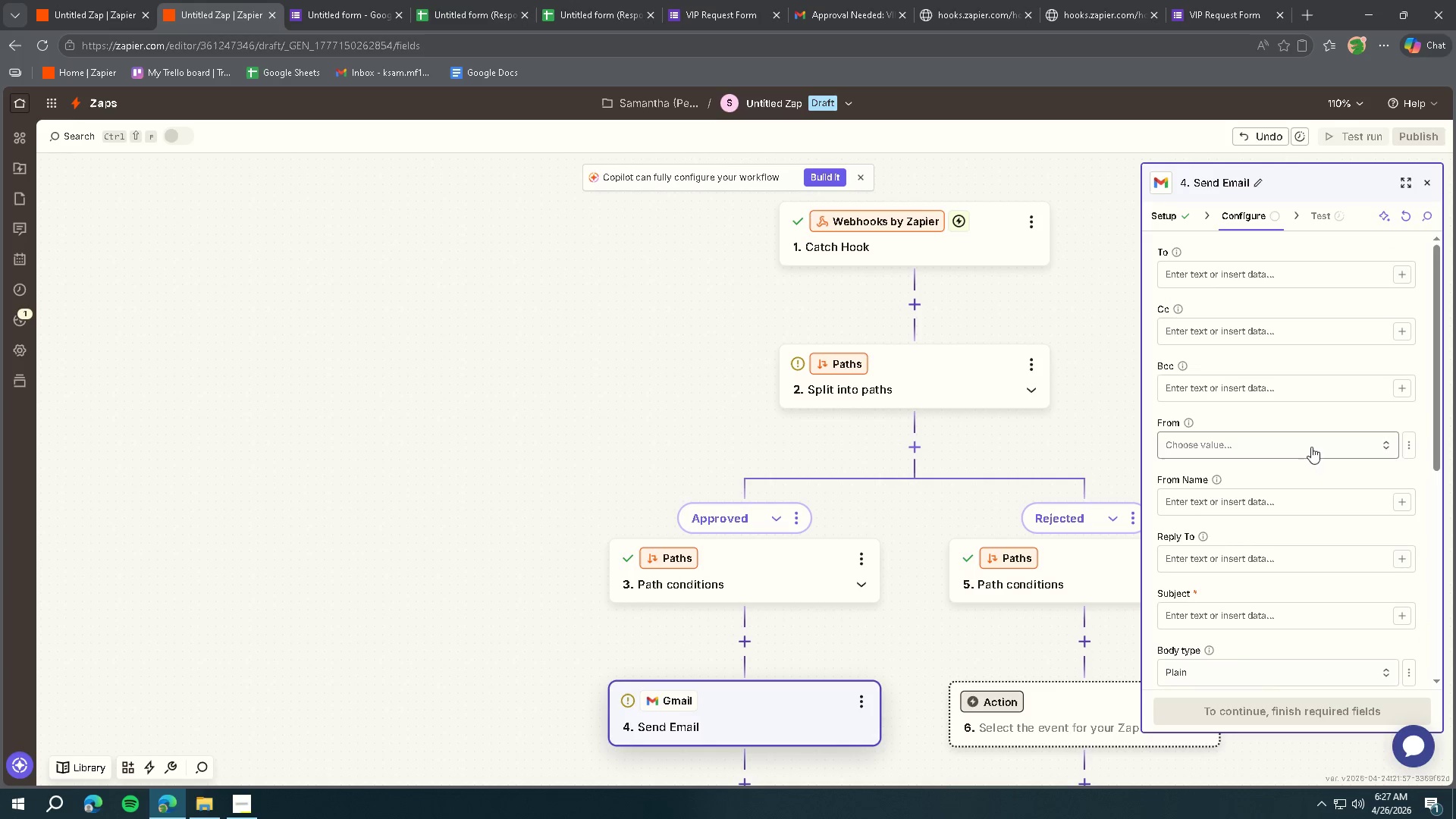 
wait(7.47)
 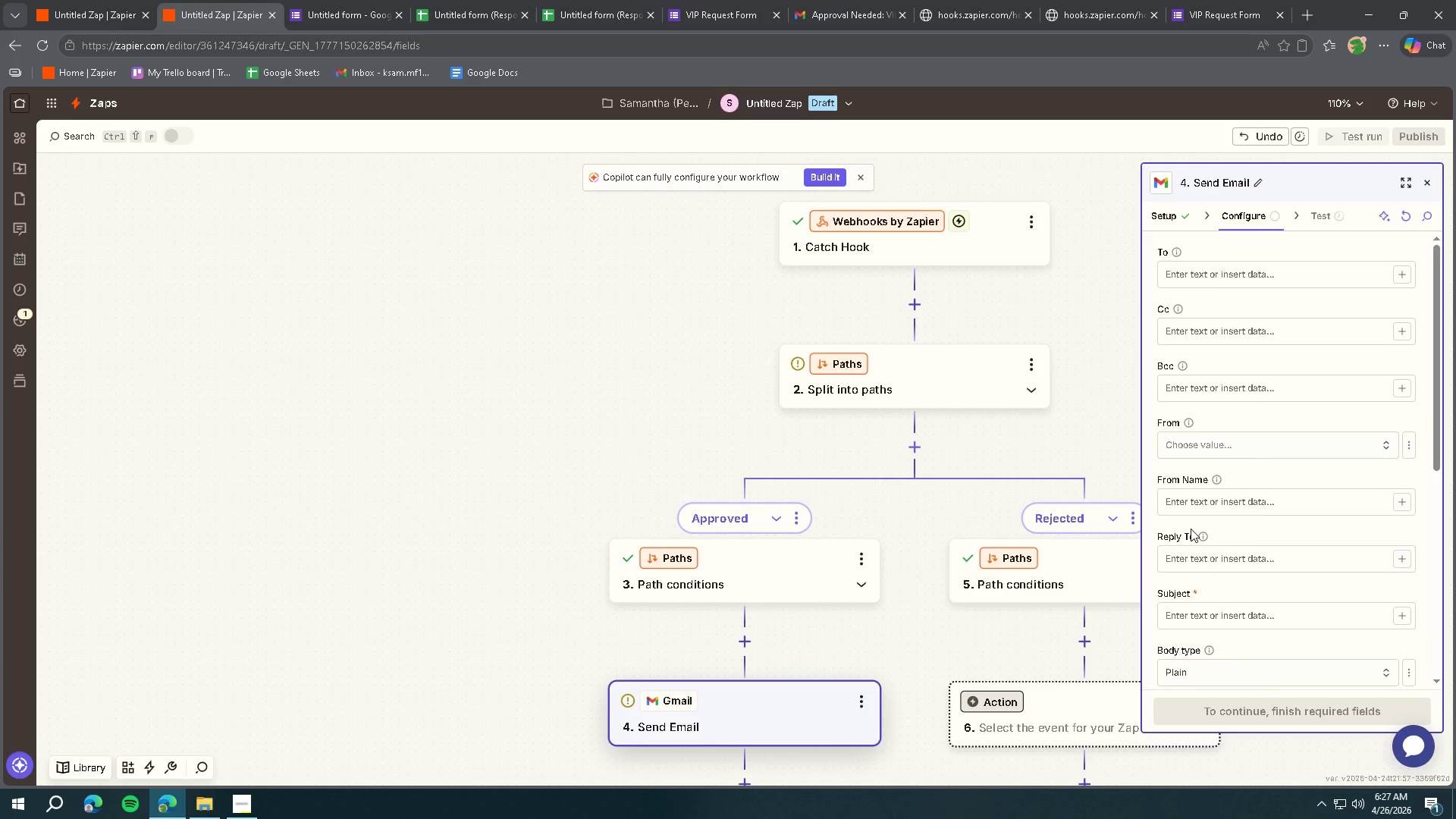 
left_click([1065, 458])
 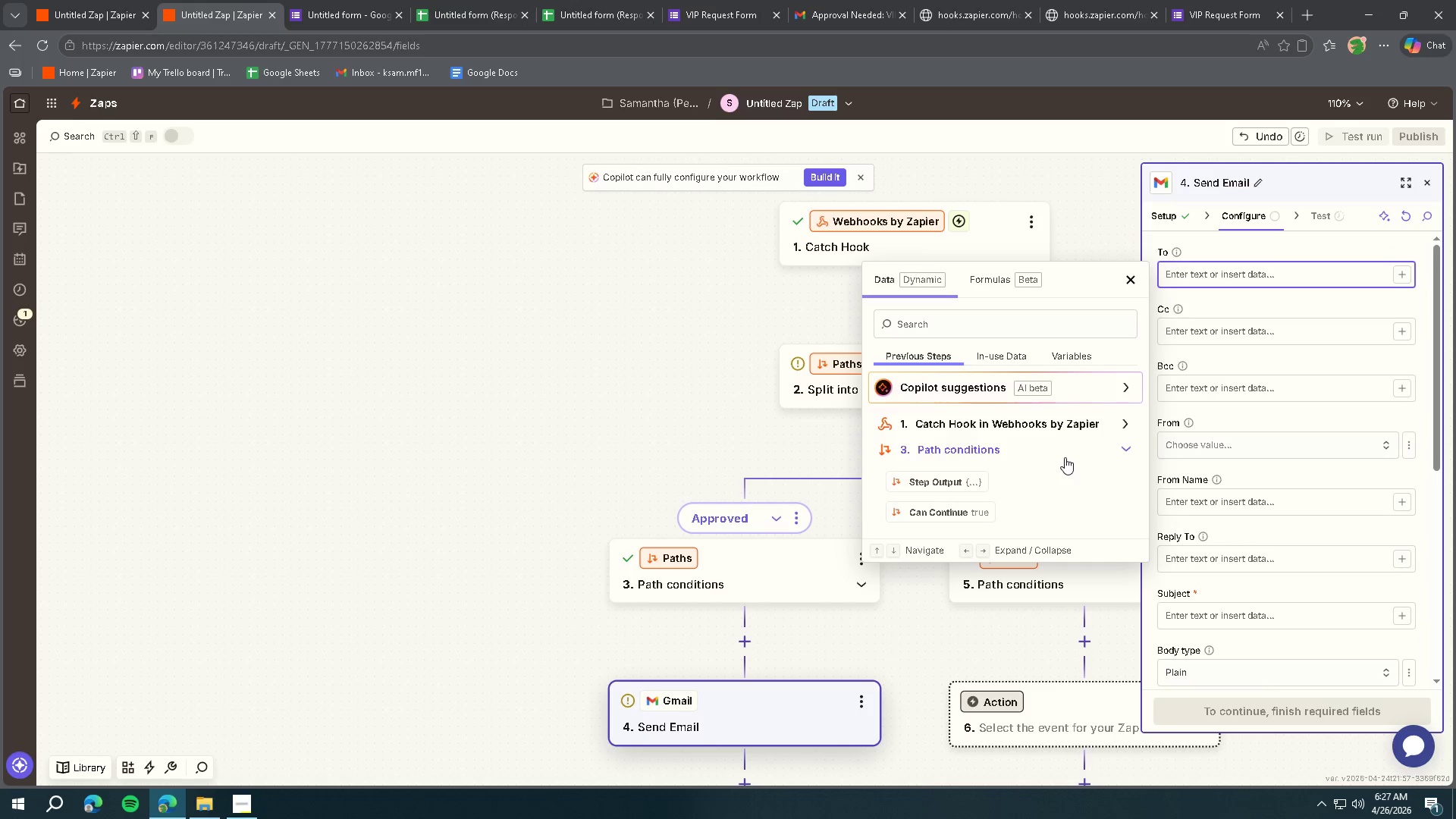 
left_click([1066, 418])
 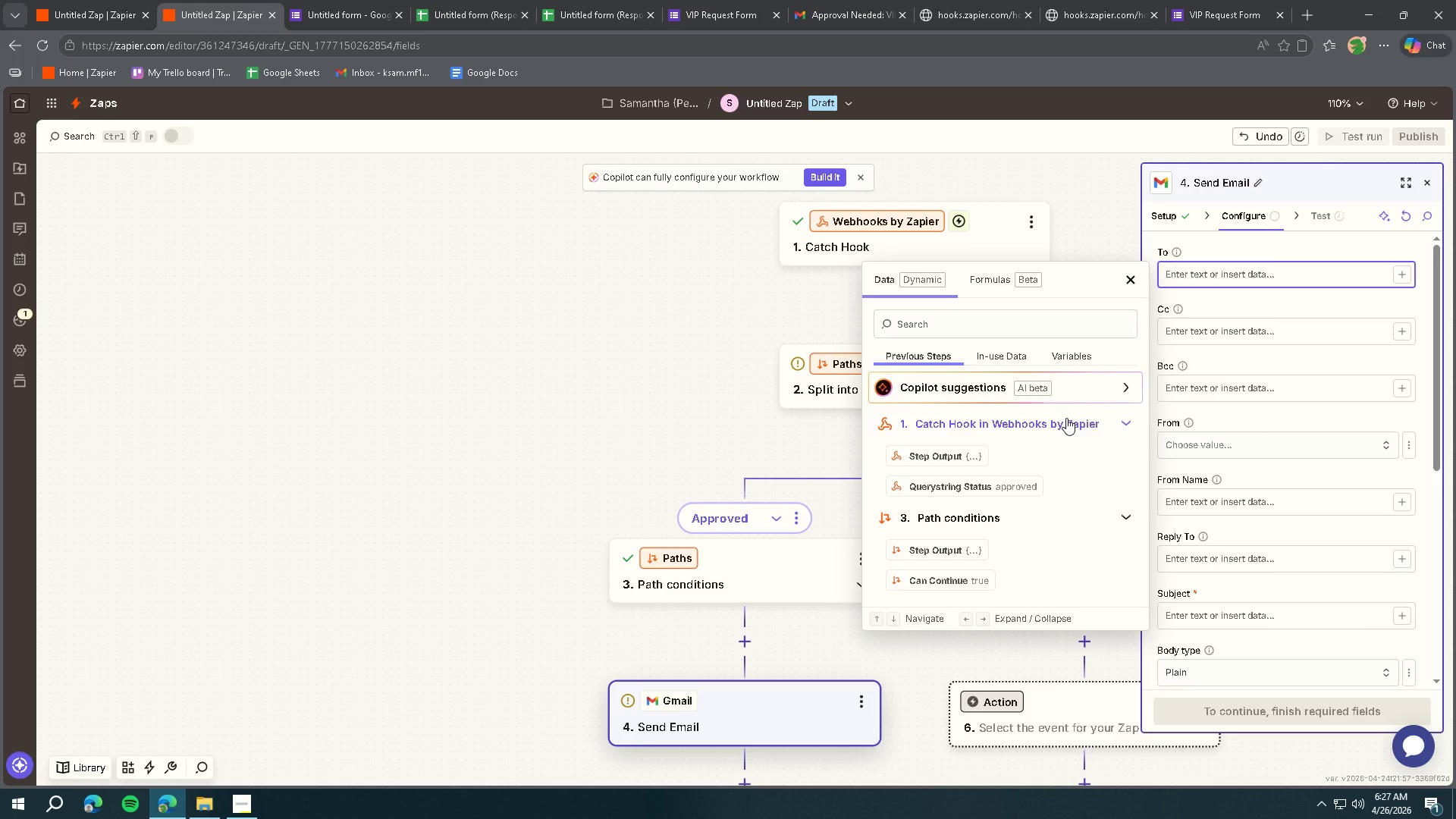 
wait(8.17)
 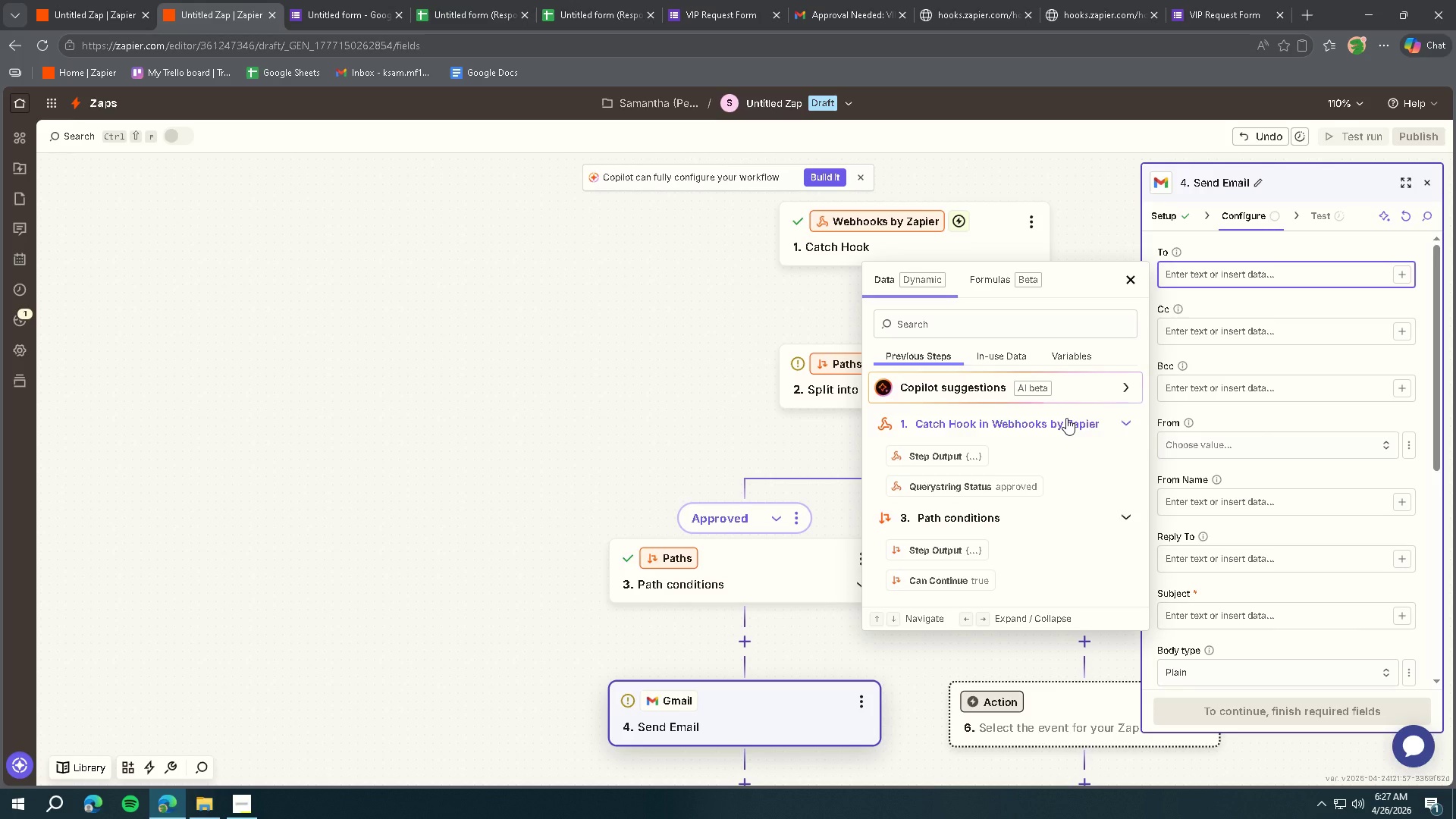 
scroll: coordinate [1250, 464], scroll_direction: down, amount: 7.0
 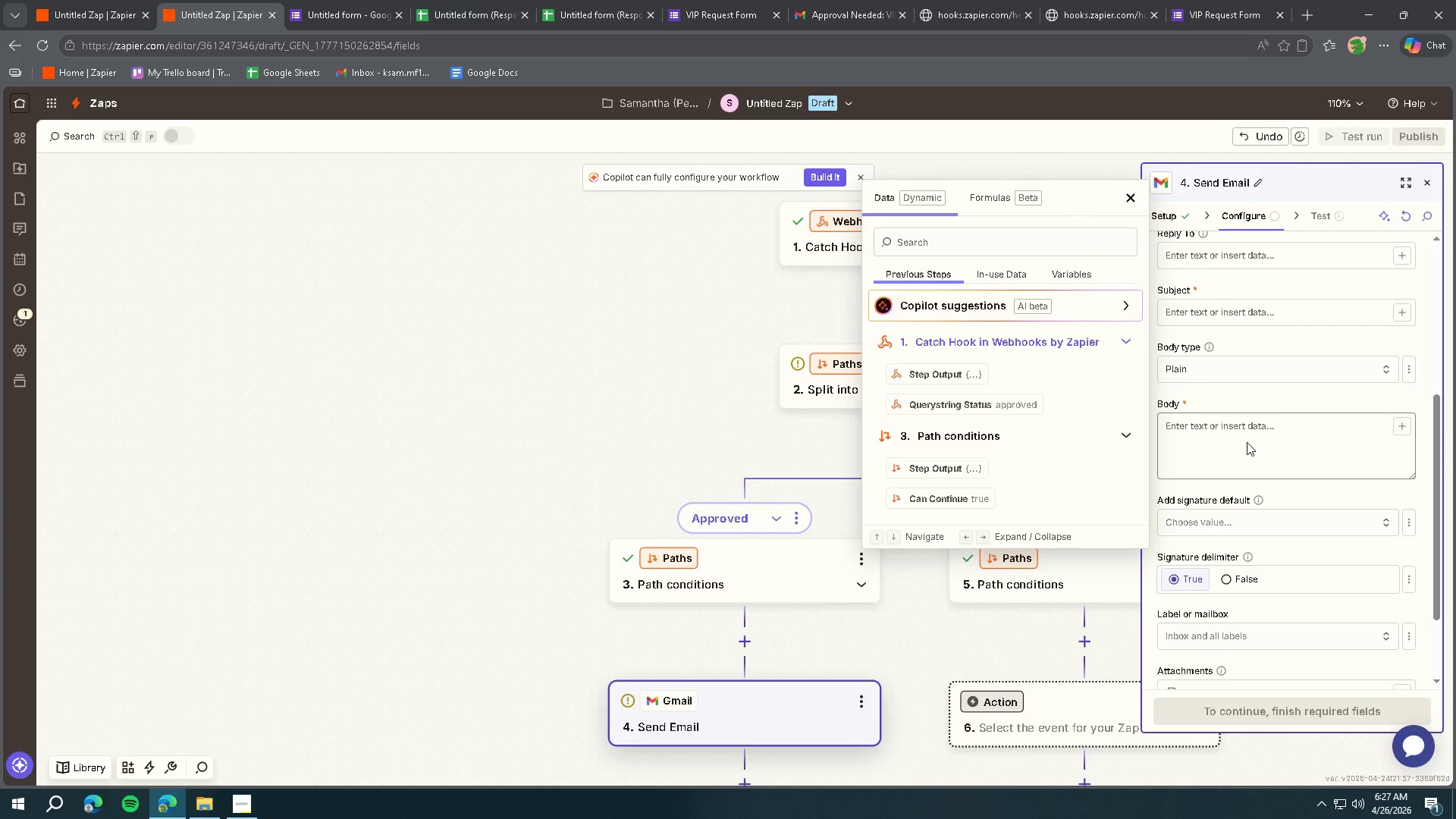 
left_click([1244, 430])
 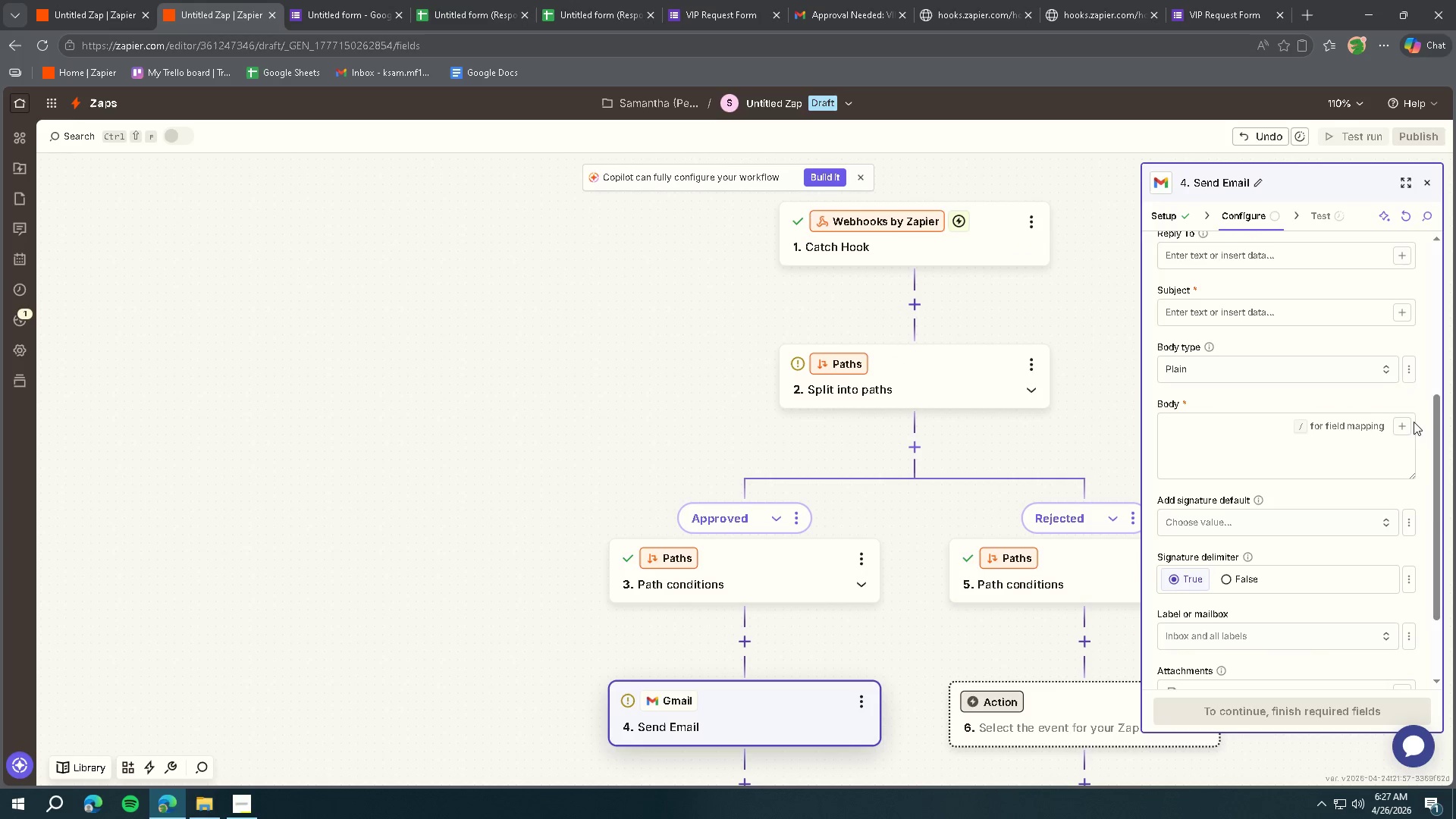 
double_click([1401, 426])
 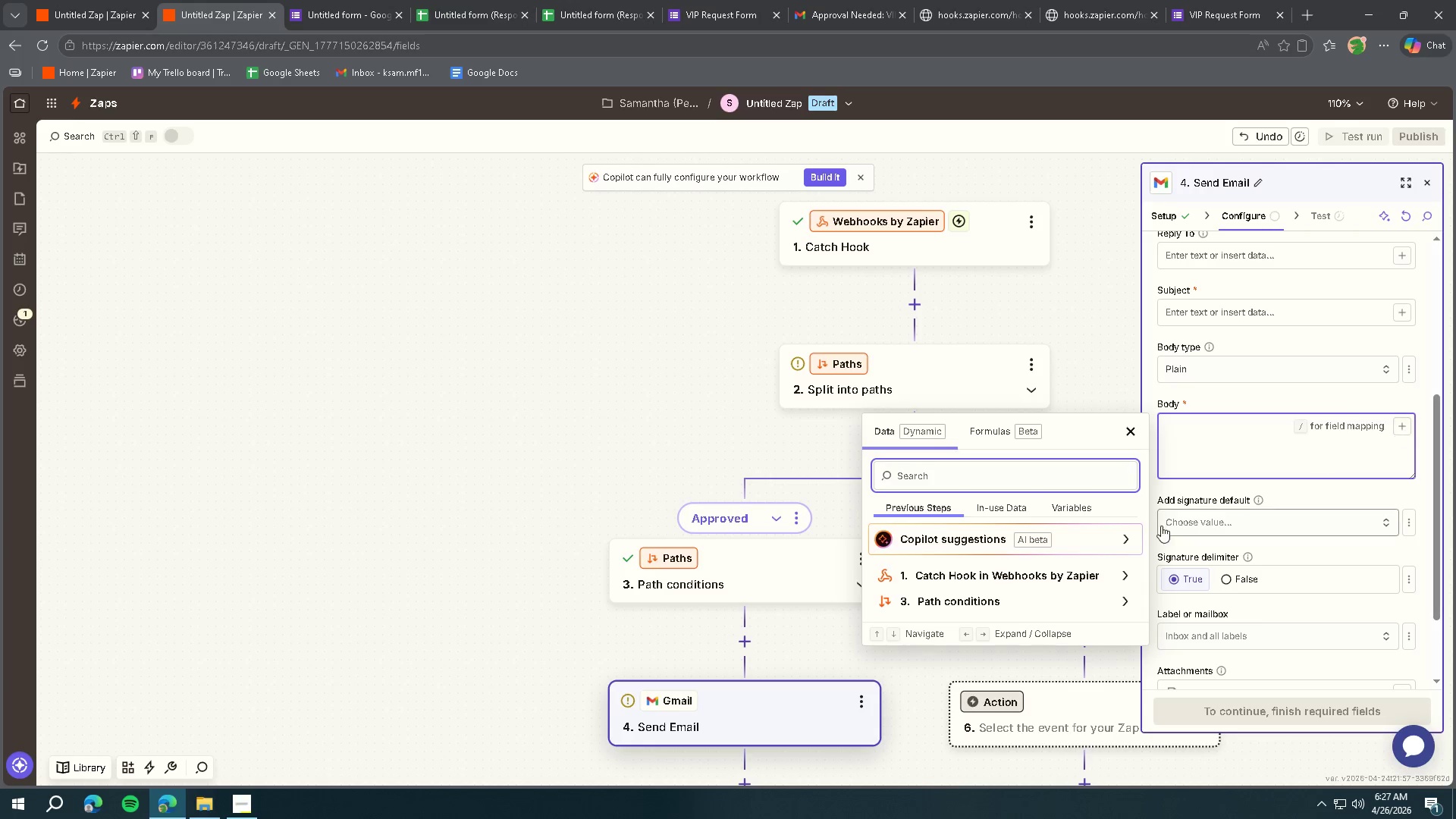 
left_click([1014, 601])
 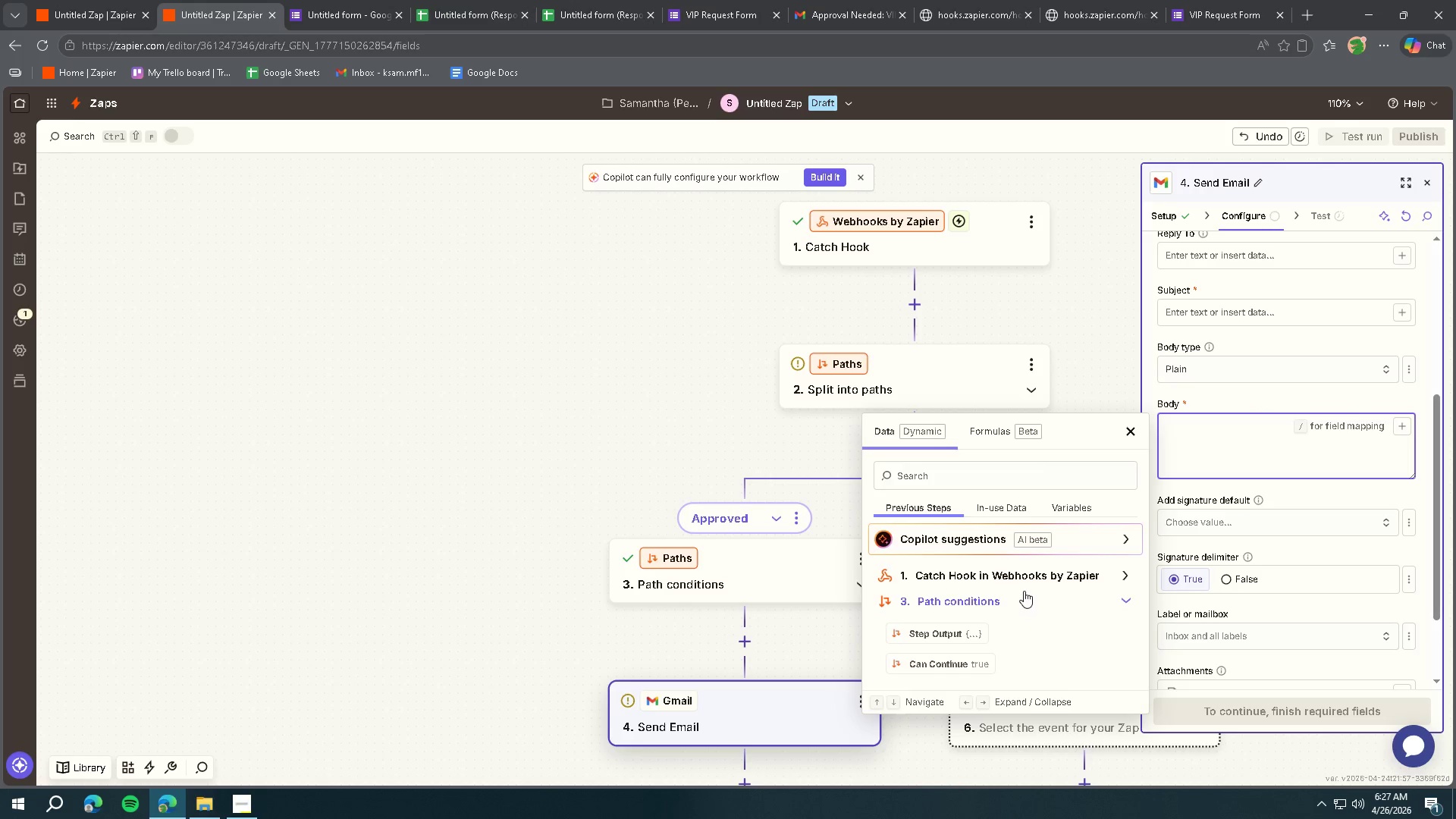 
left_click([1046, 572])
 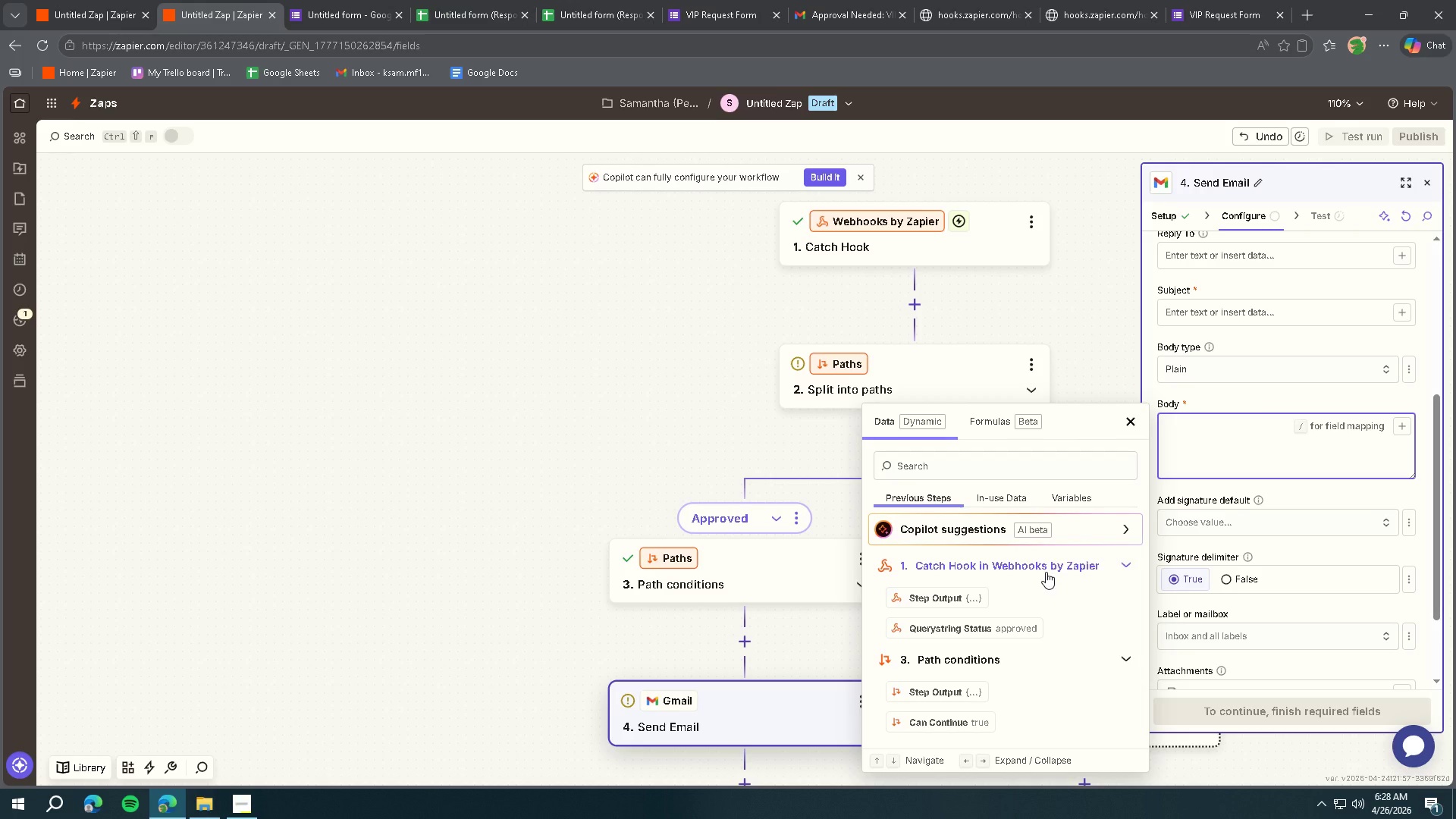 
wait(43.27)
 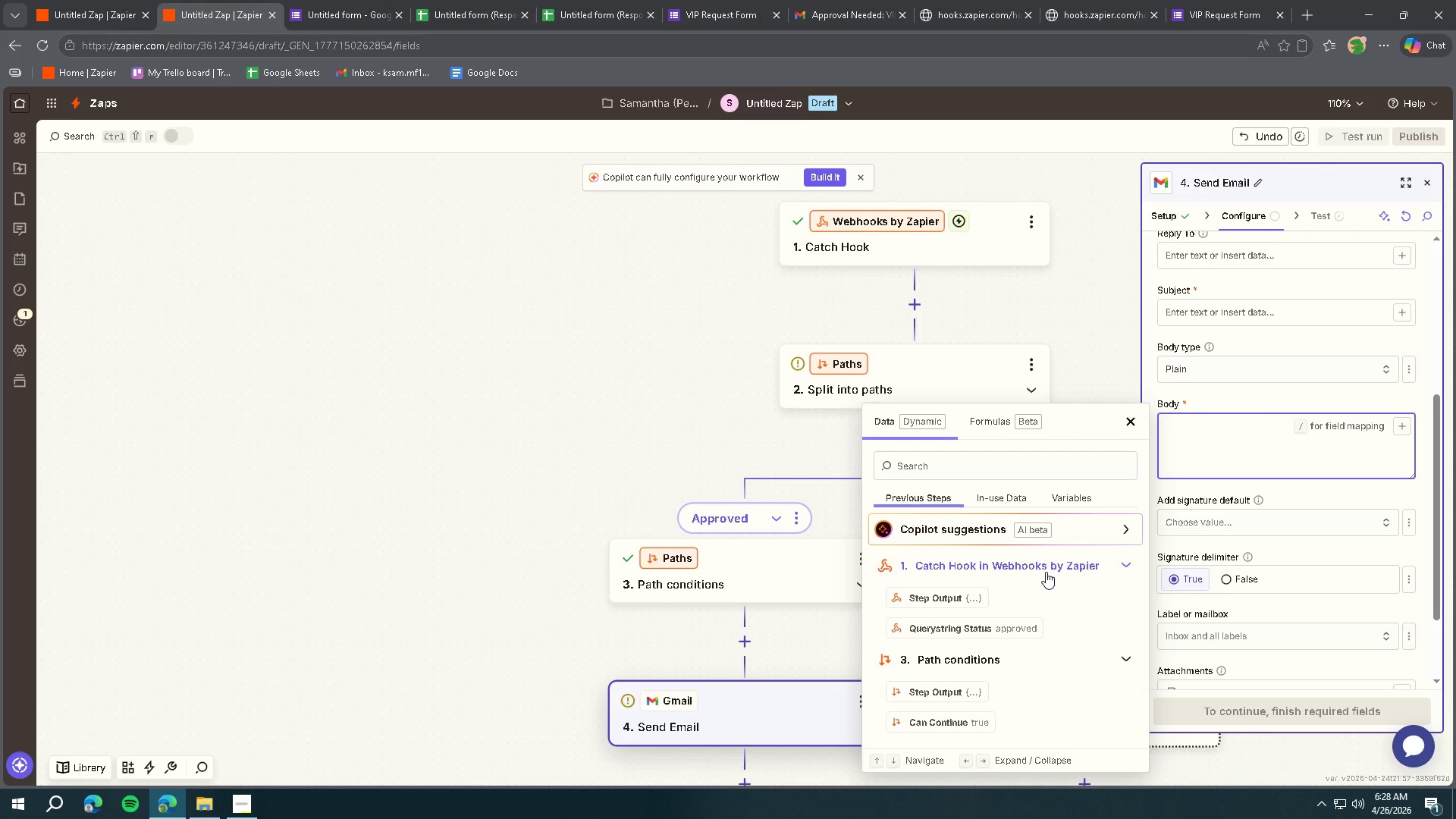 
scroll: coordinate [1282, 452], scroll_direction: up, amount: 5.0
 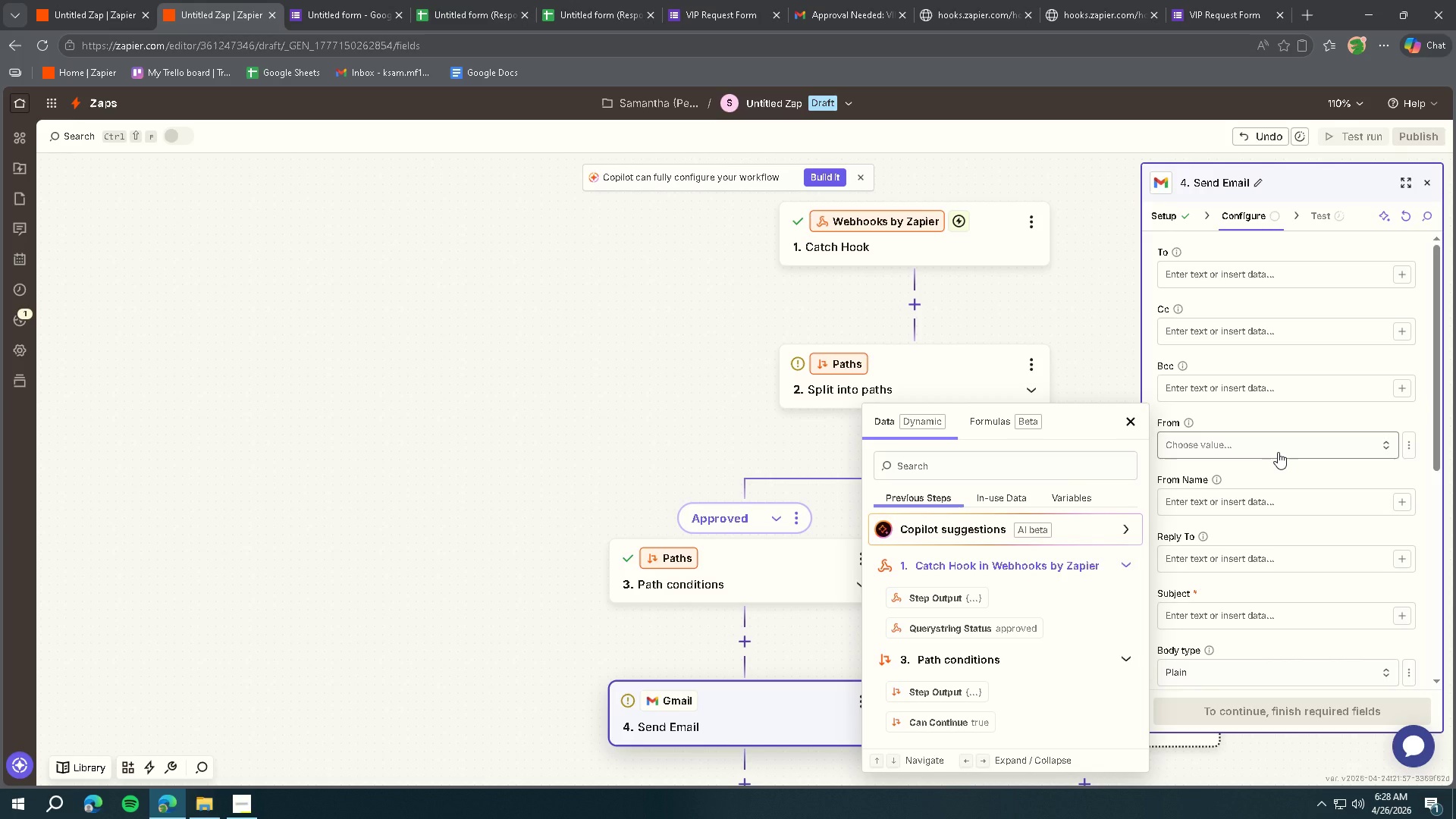 
wait(22.97)
 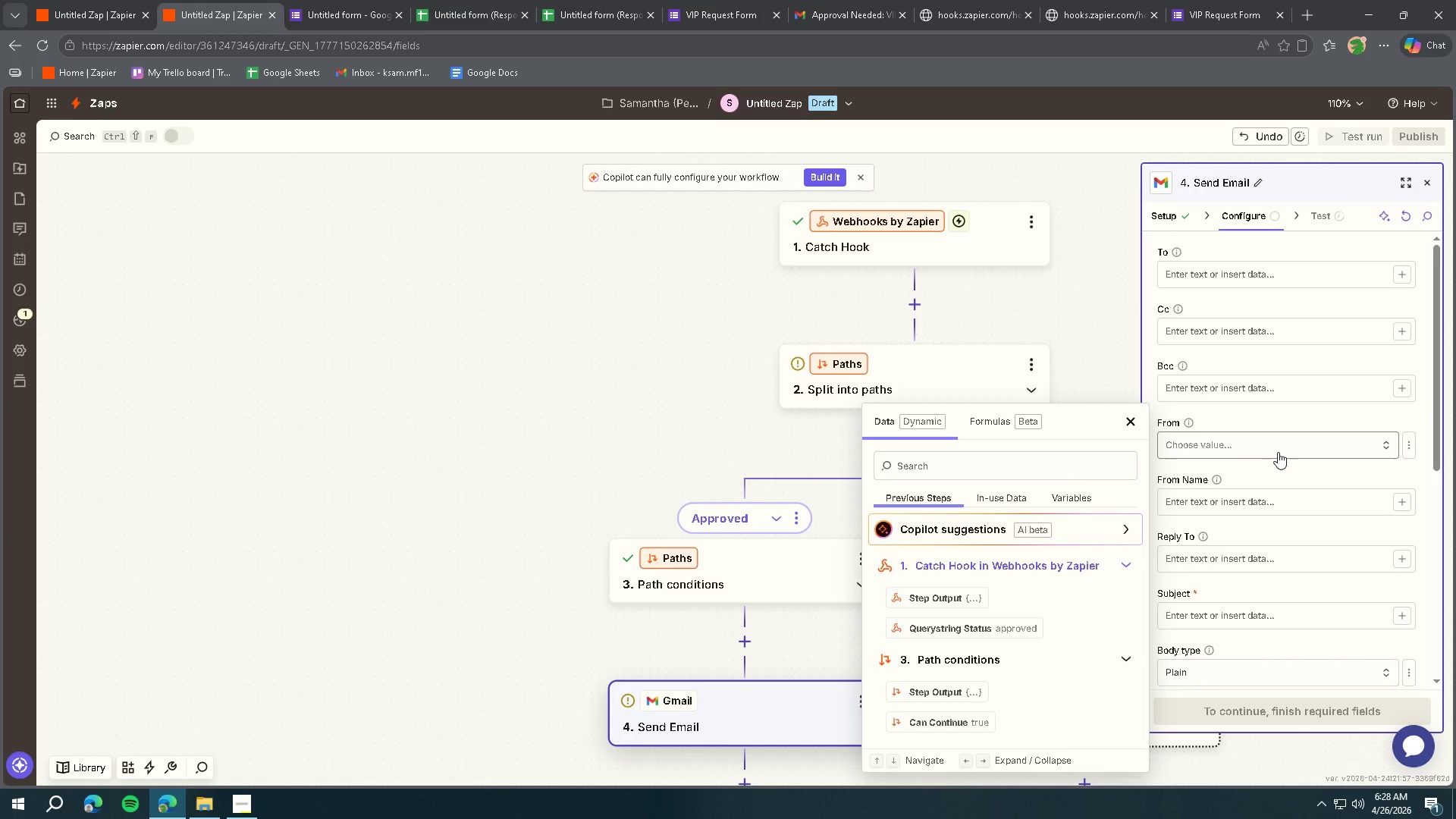 
scroll: coordinate [1016, 337], scroll_direction: up, amount: 12.0
 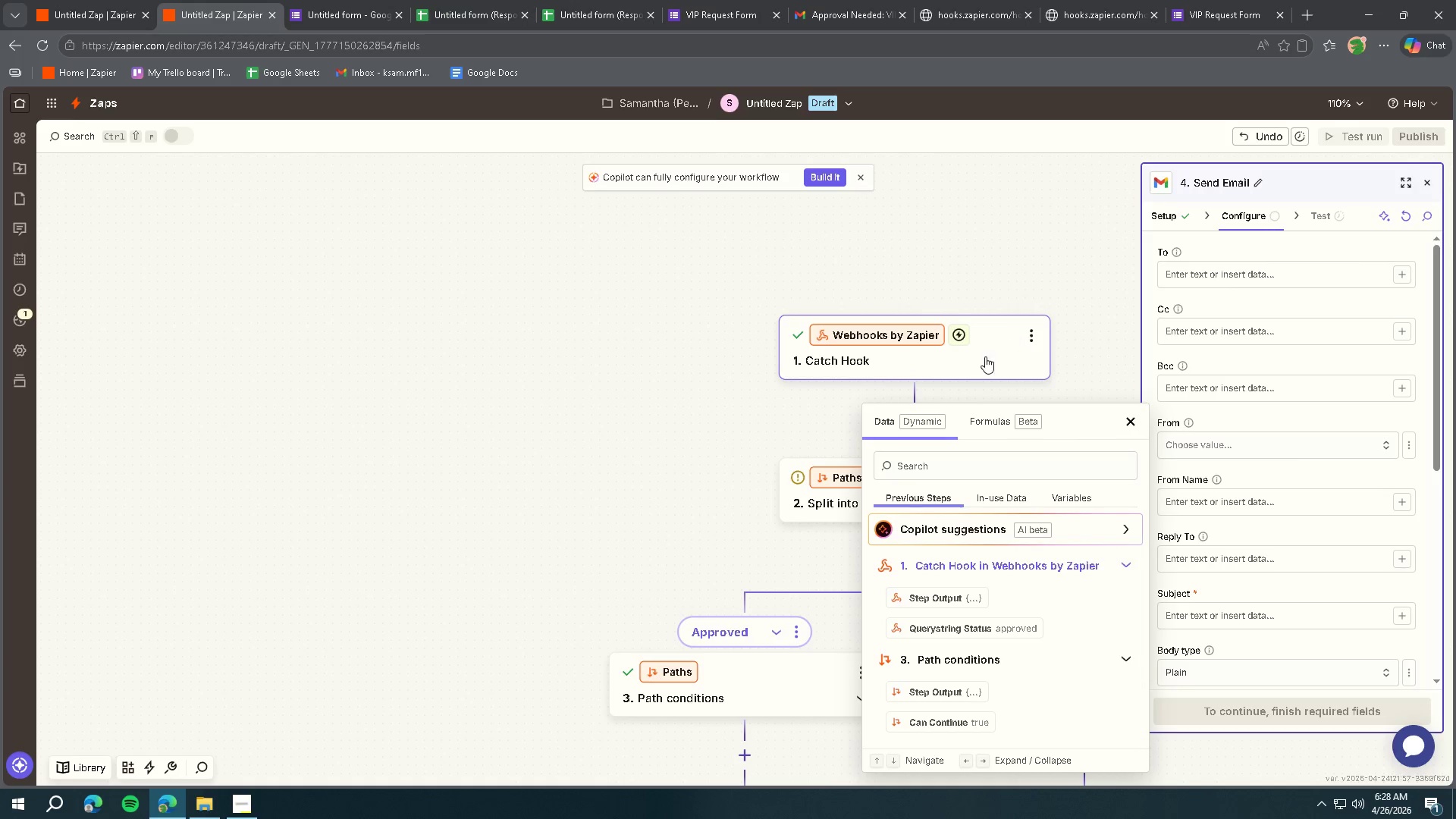 
left_click([973, 357])
 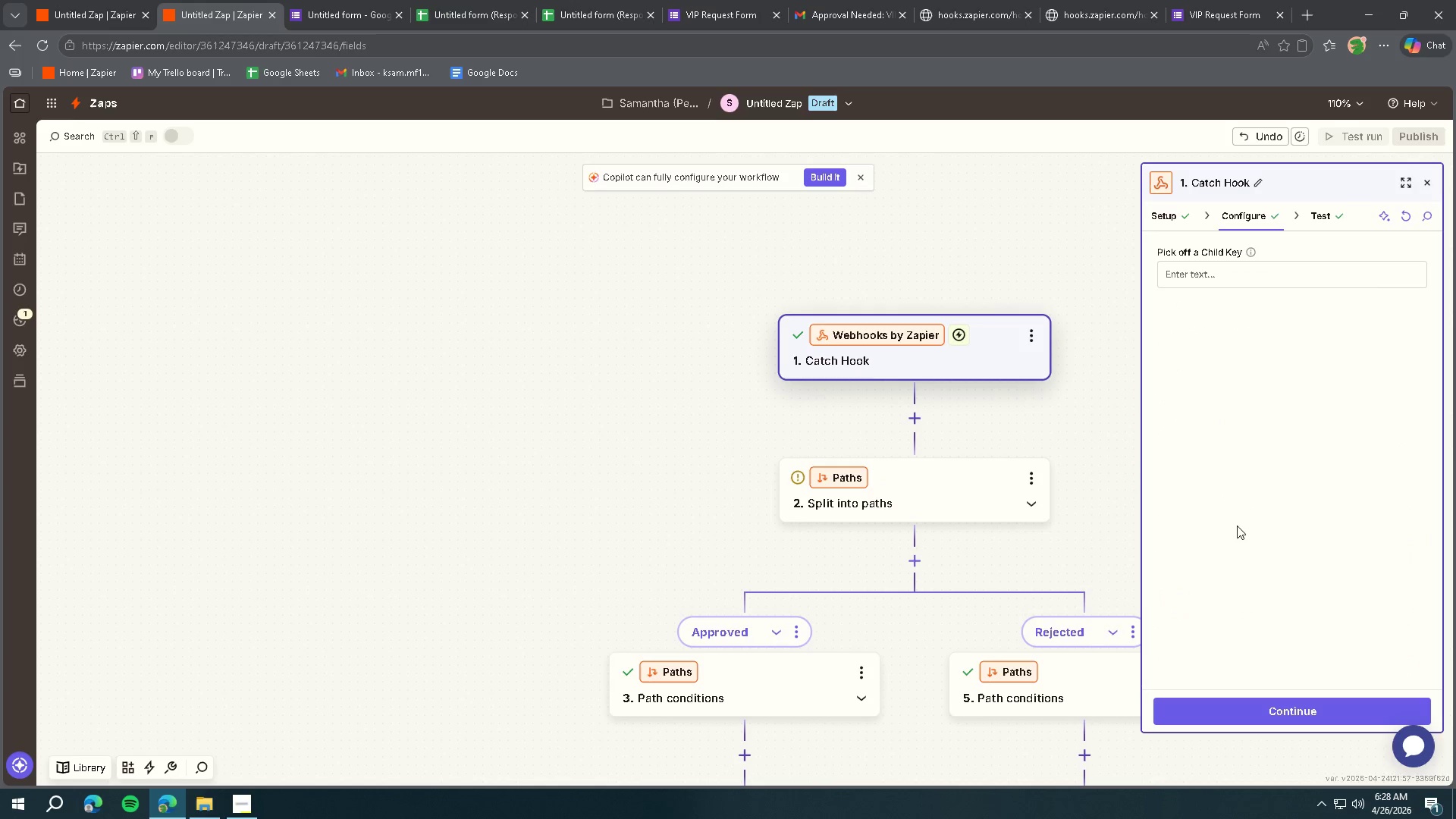 
double_click([1235, 711])
 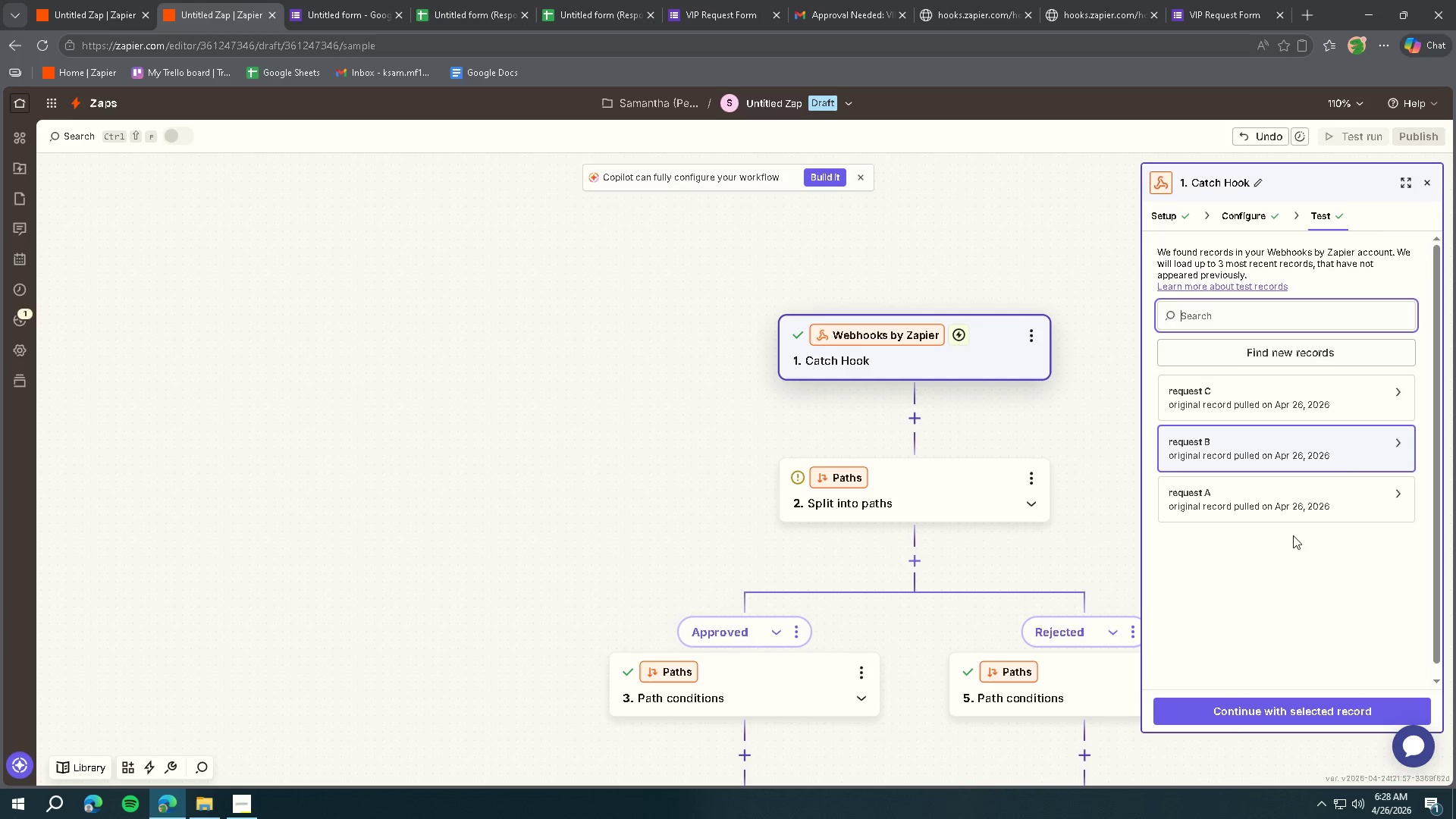 
left_click([1357, 446])
 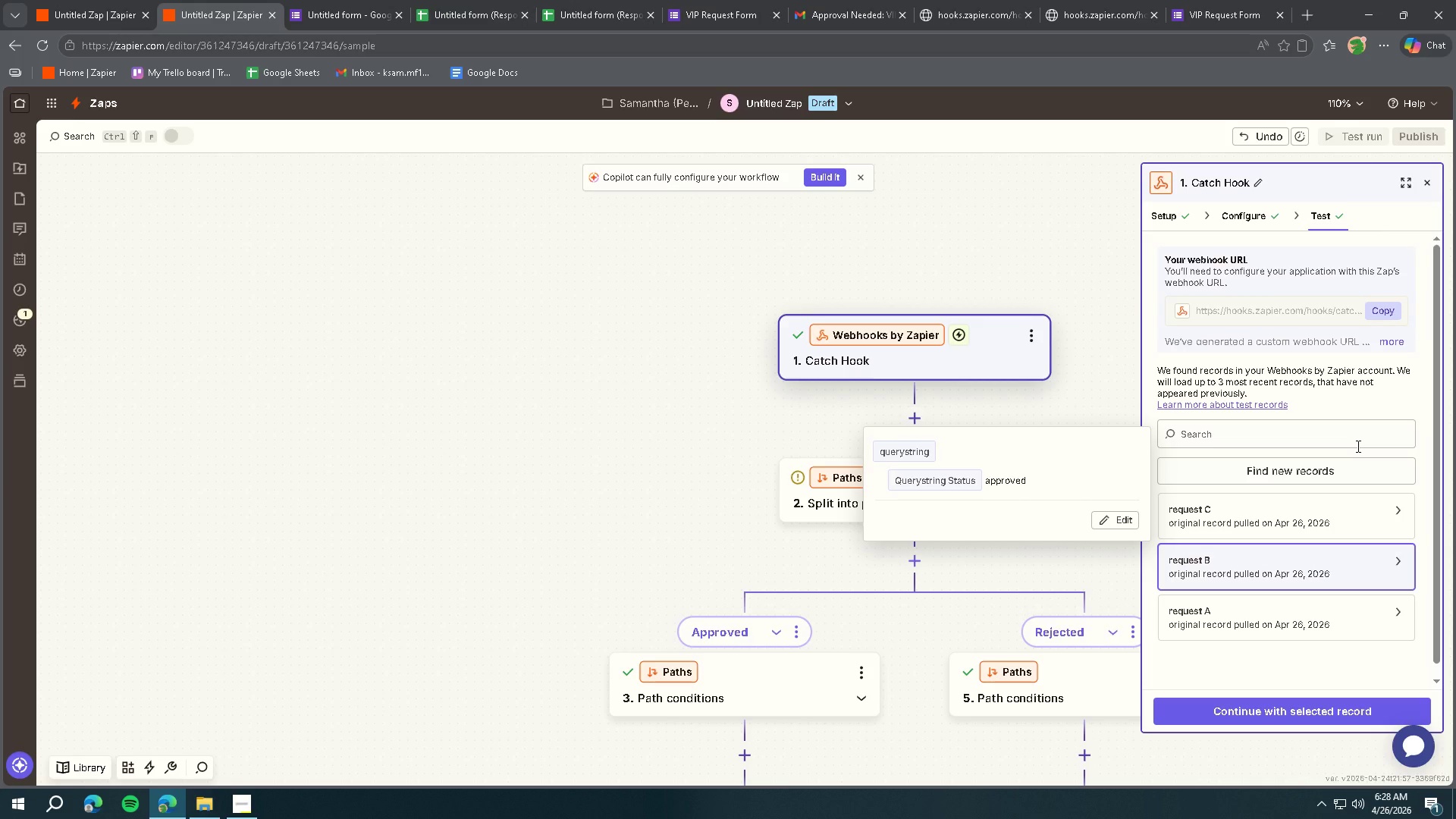 
left_click([1329, 522])
 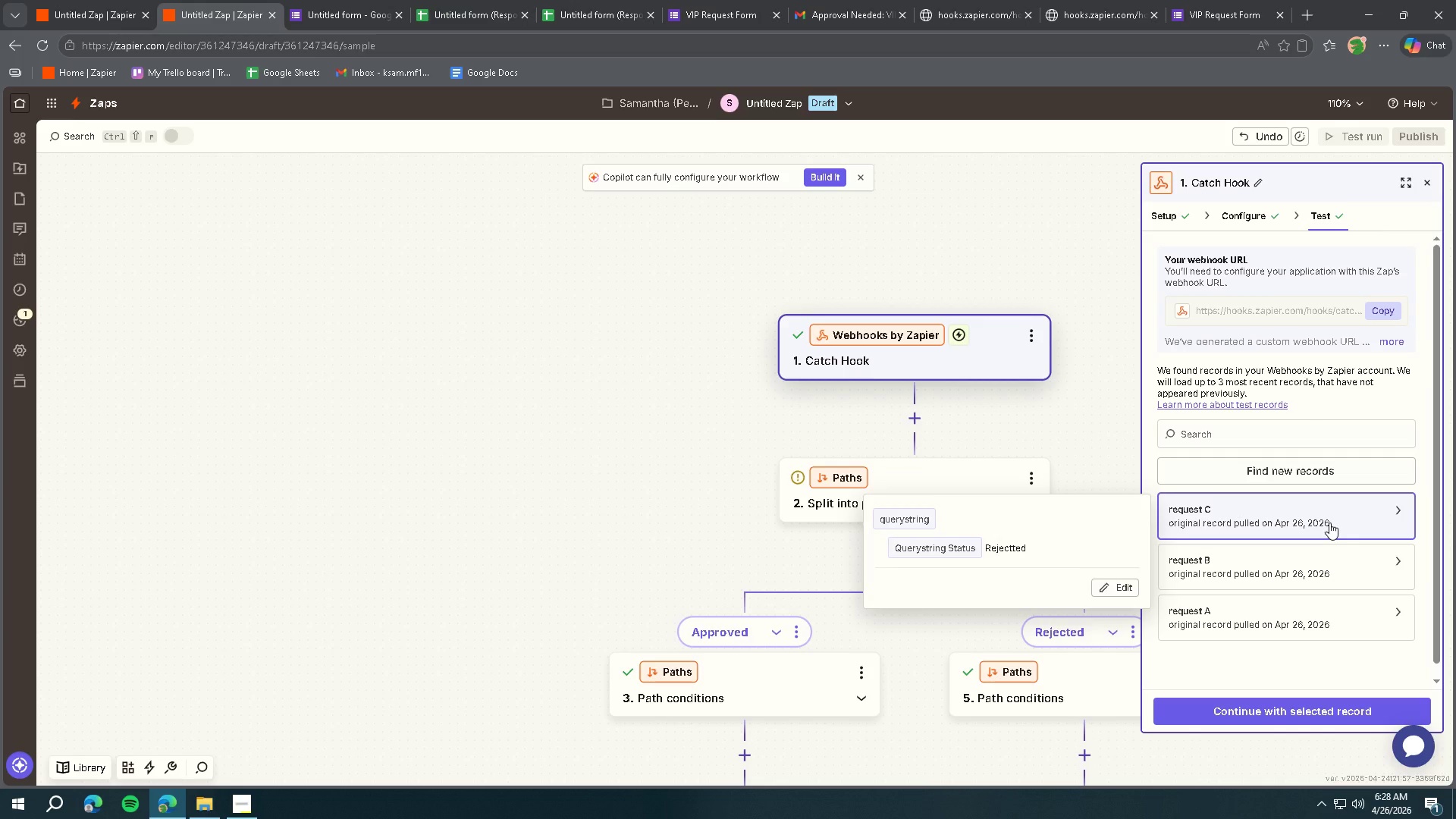 
left_click([1329, 522])
 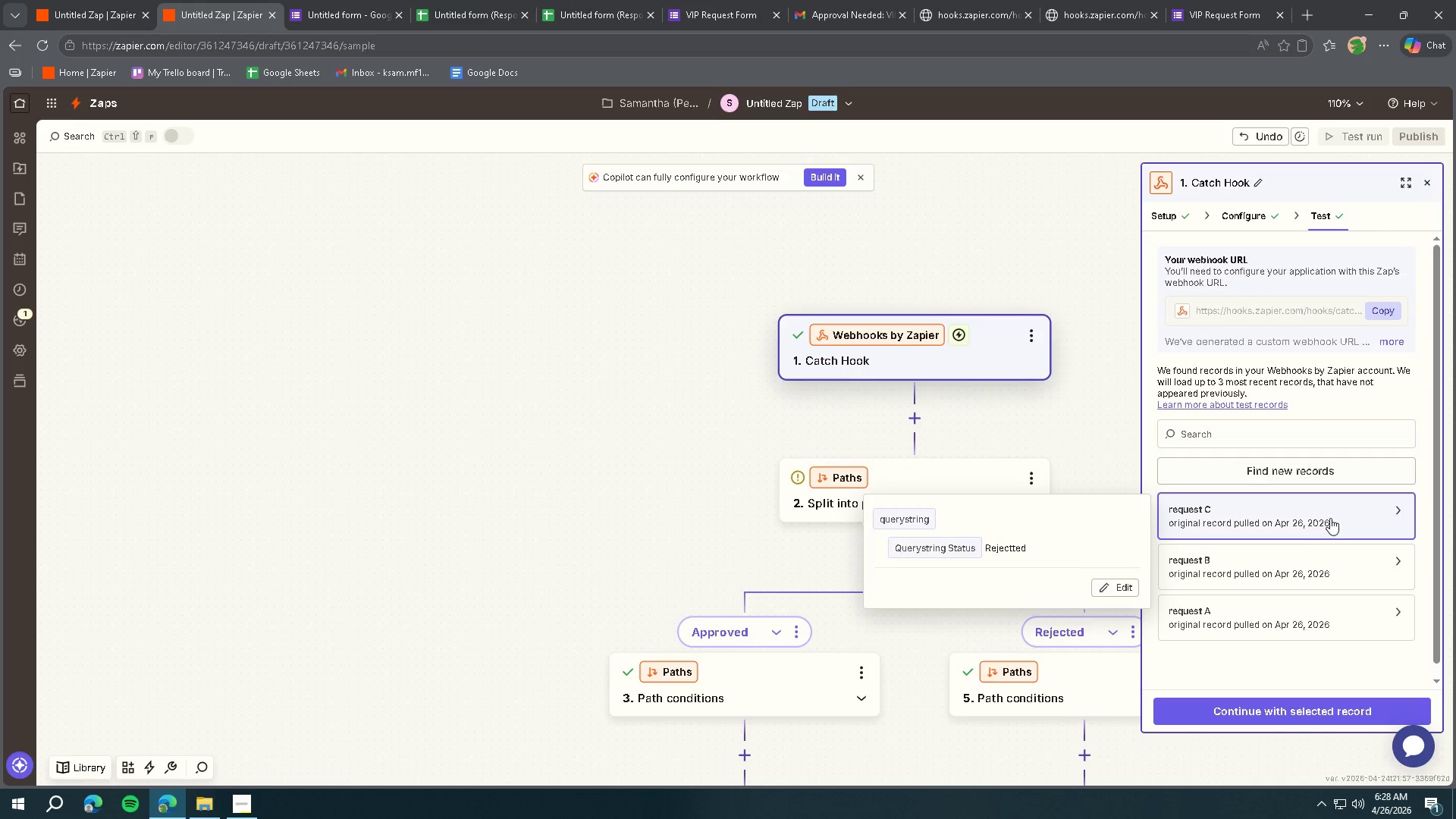 
left_click([1330, 516])
 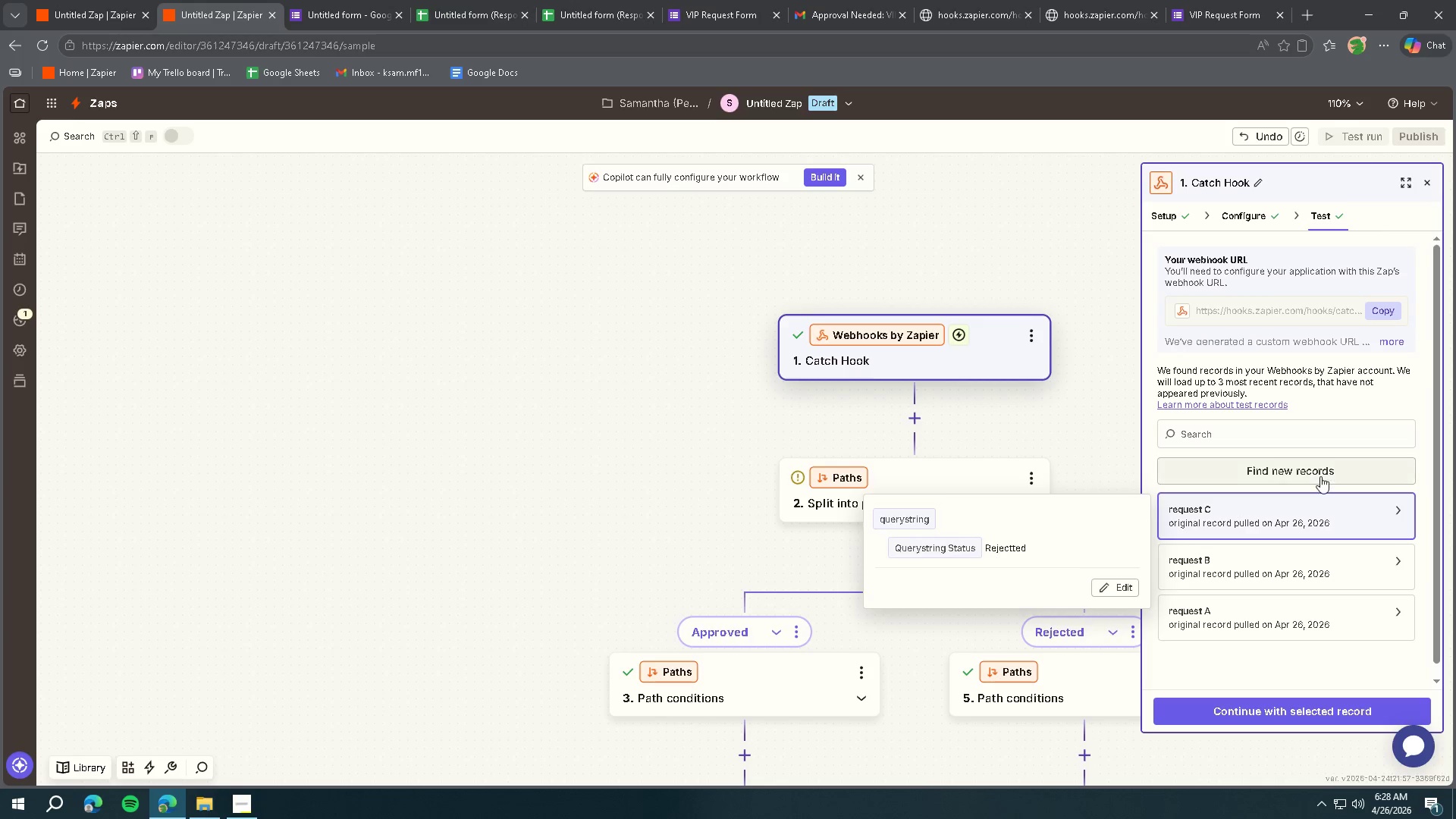 
double_click([1320, 475])
 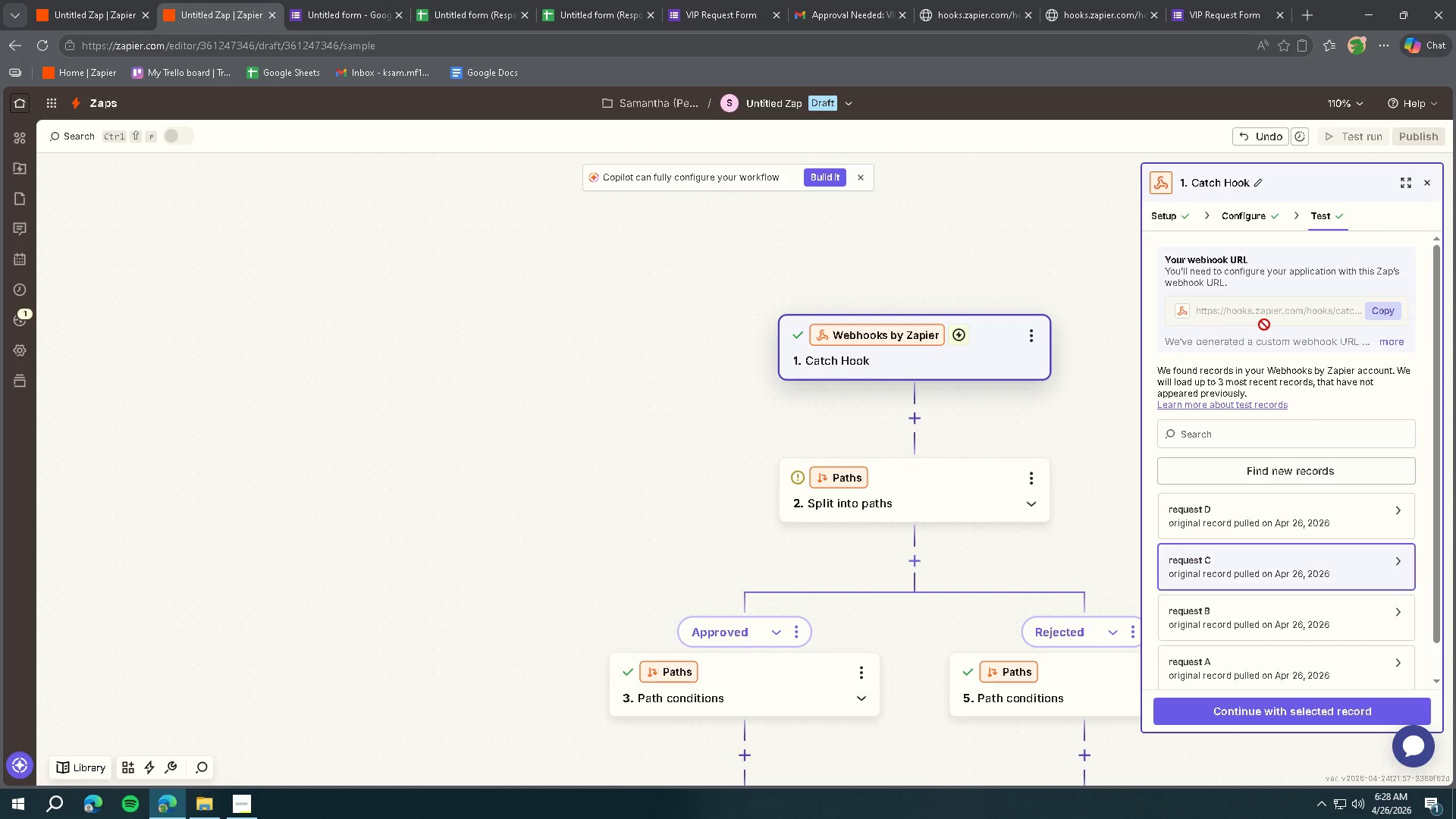 
left_click([1244, 522])
 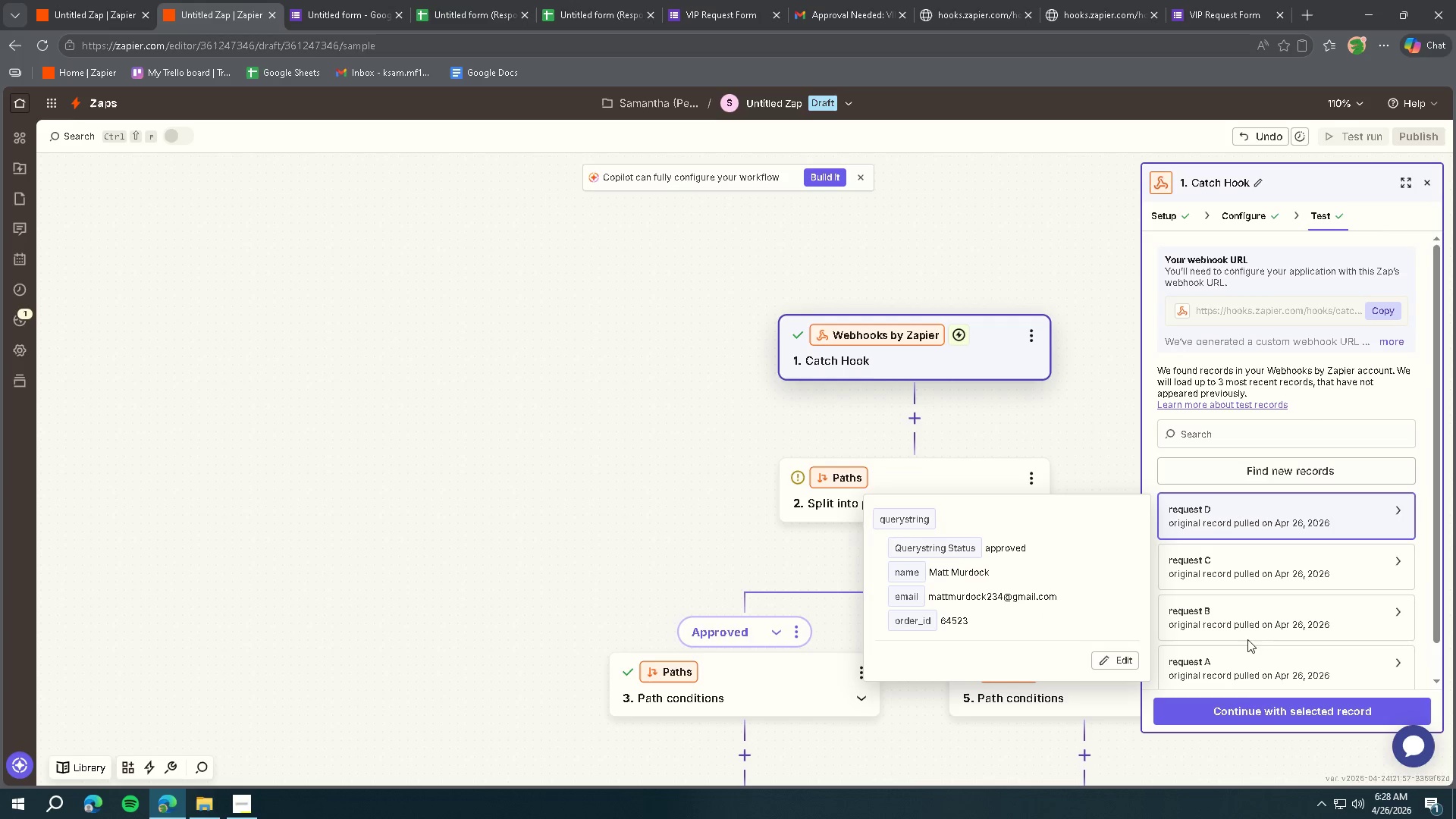 
left_click([1241, 716])
 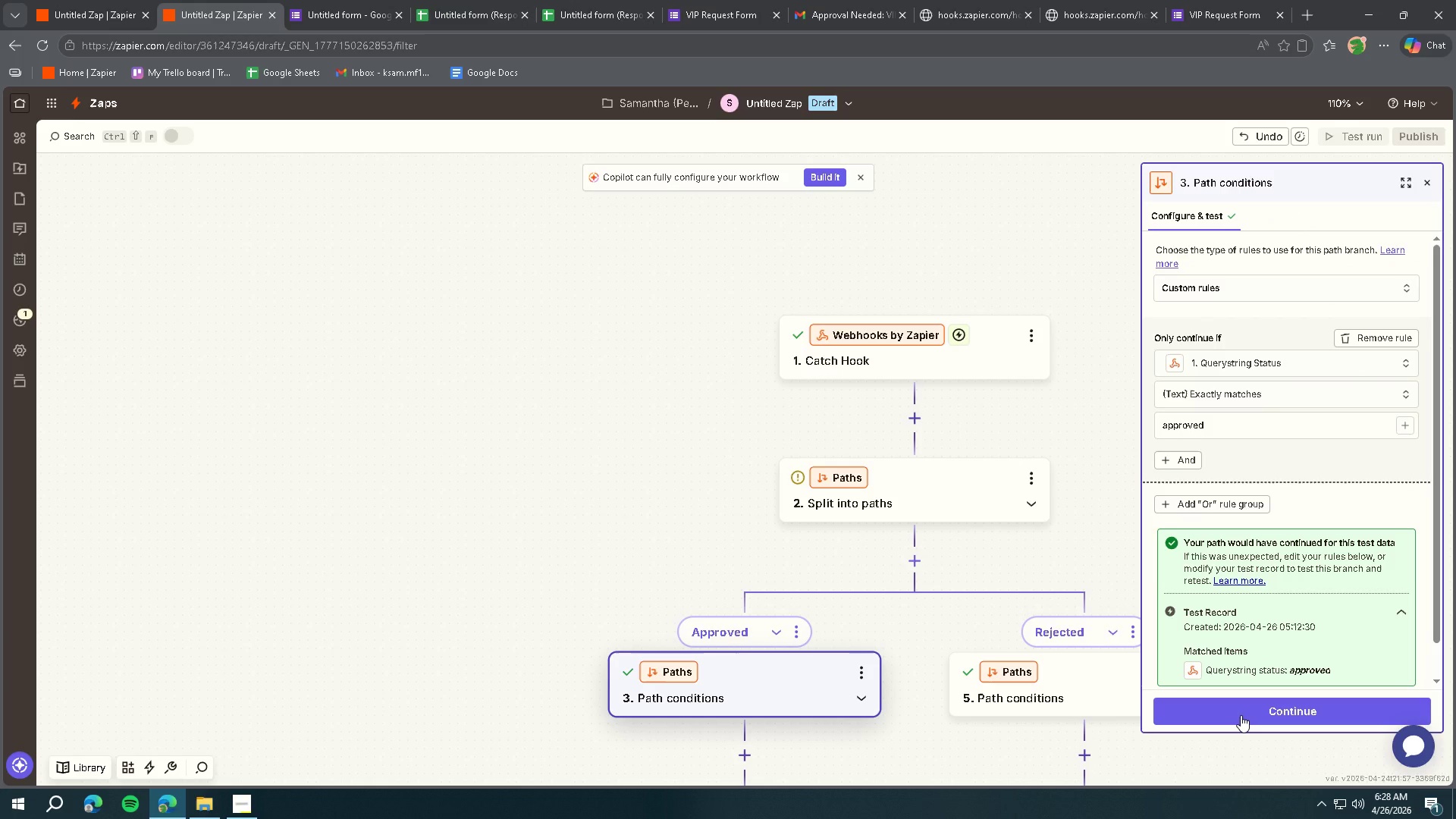 
scroll: coordinate [1028, 676], scroll_direction: down, amount: 6.0
 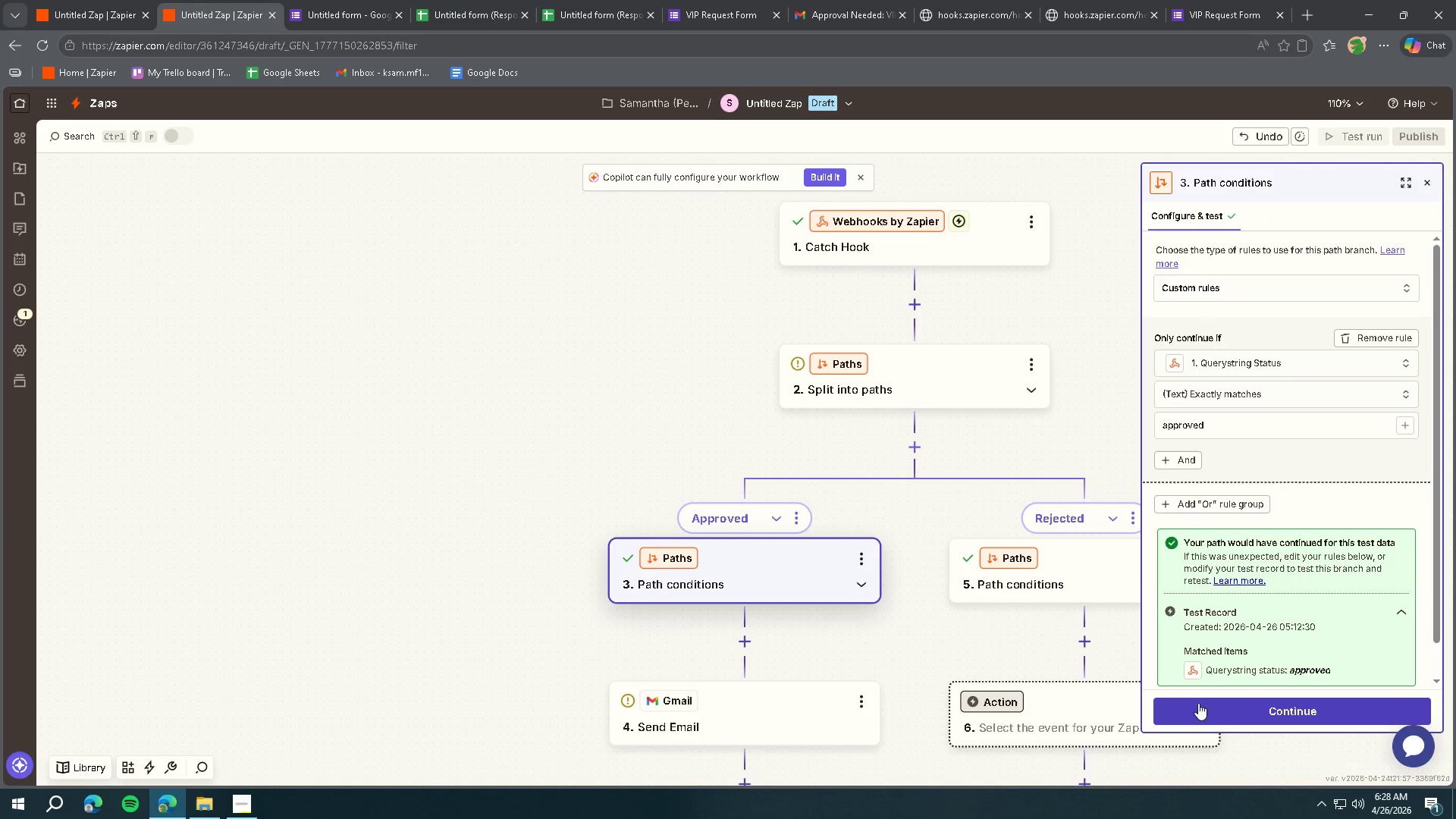 
left_click([1238, 722])
 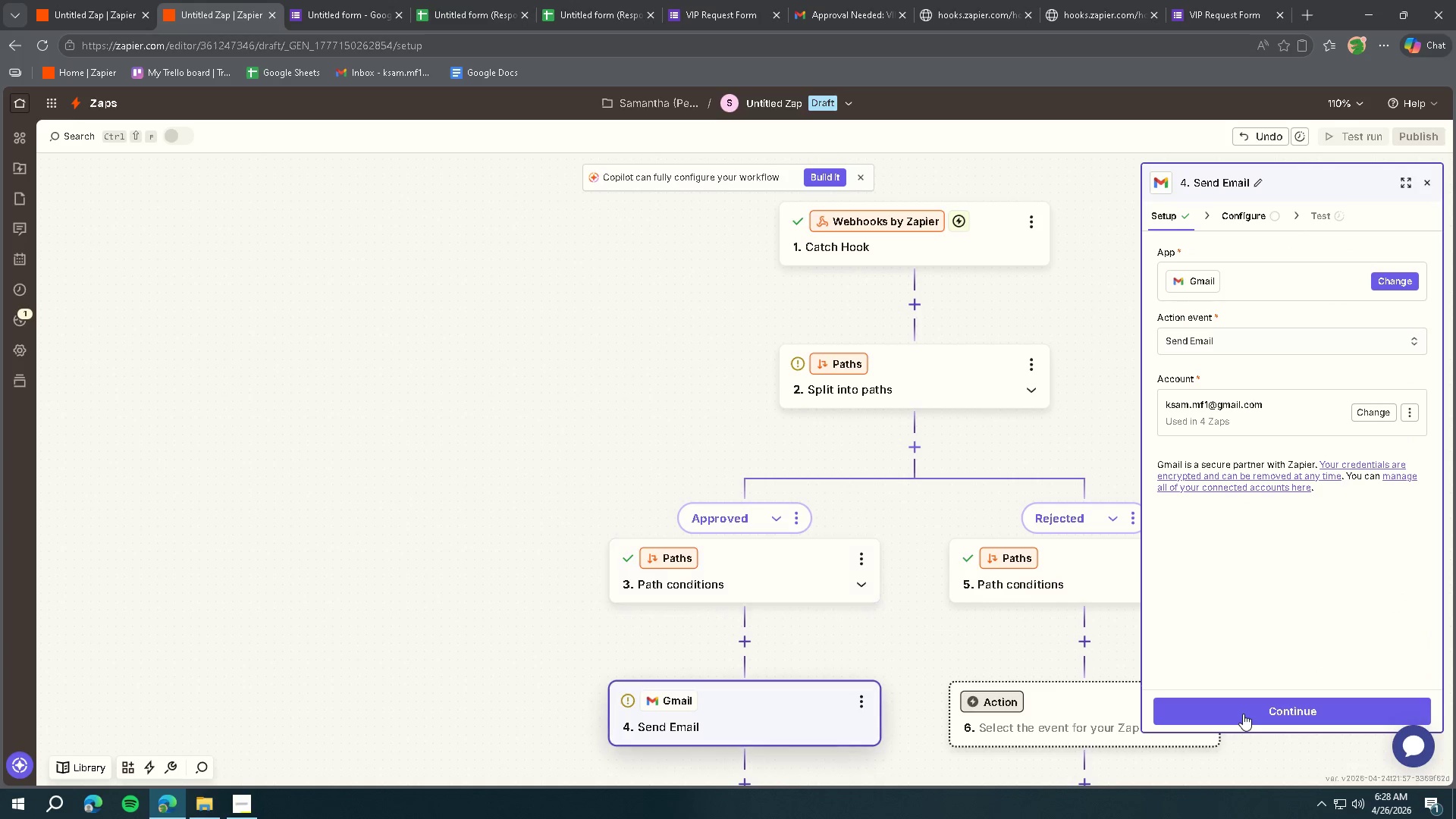 
left_click([1243, 713])
 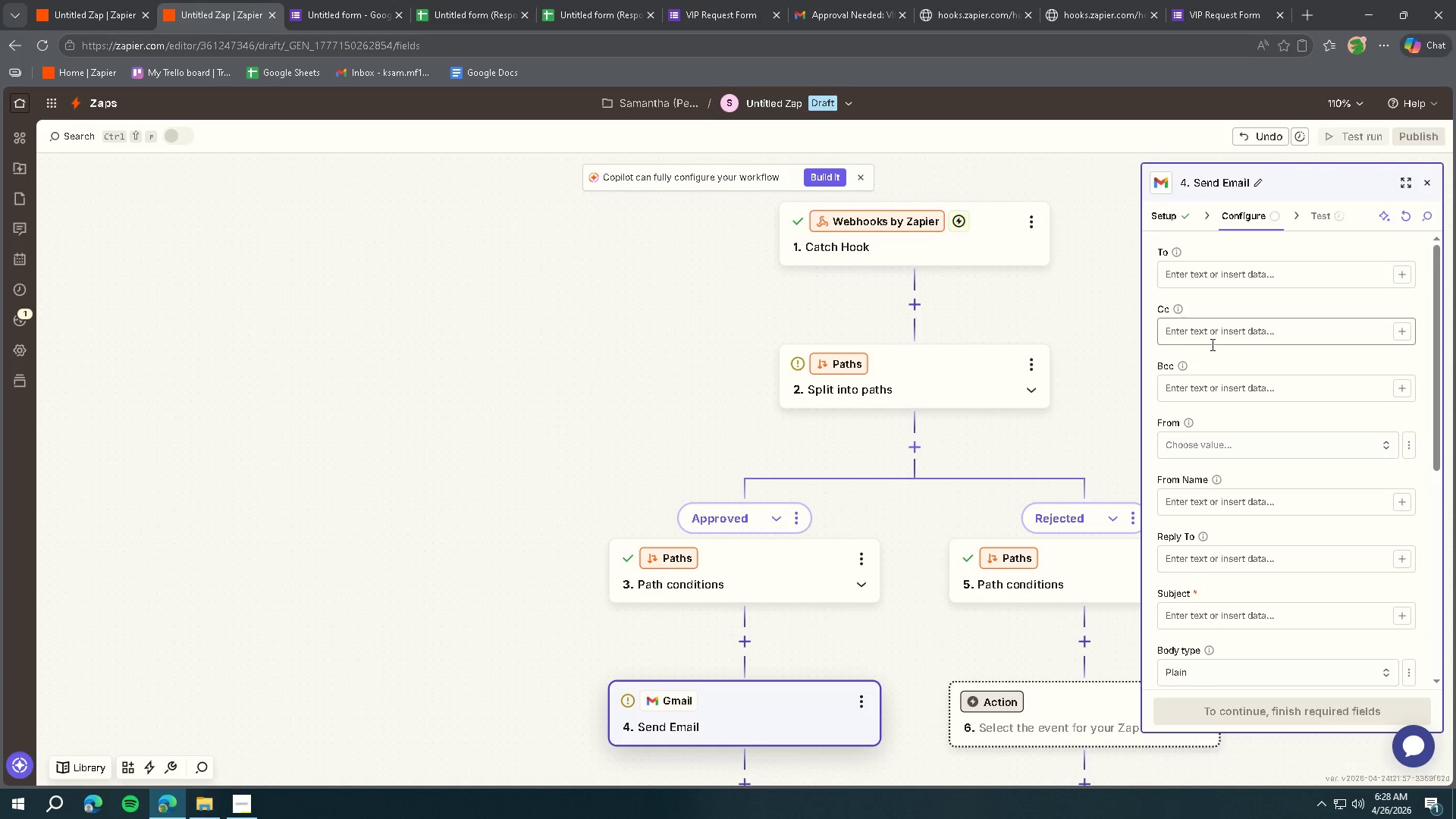 
left_click([1404, 268])
 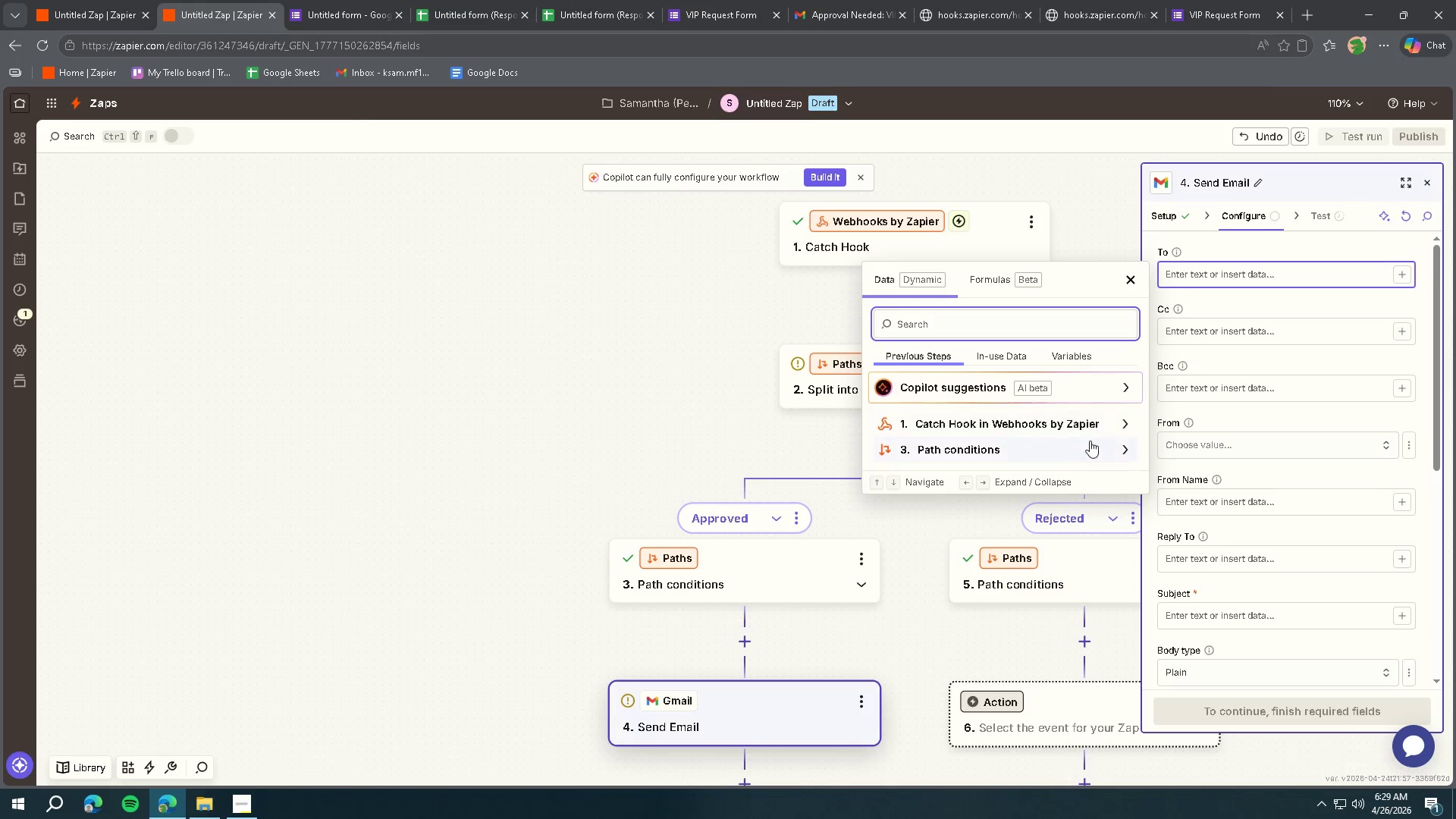 
left_click([1084, 427])
 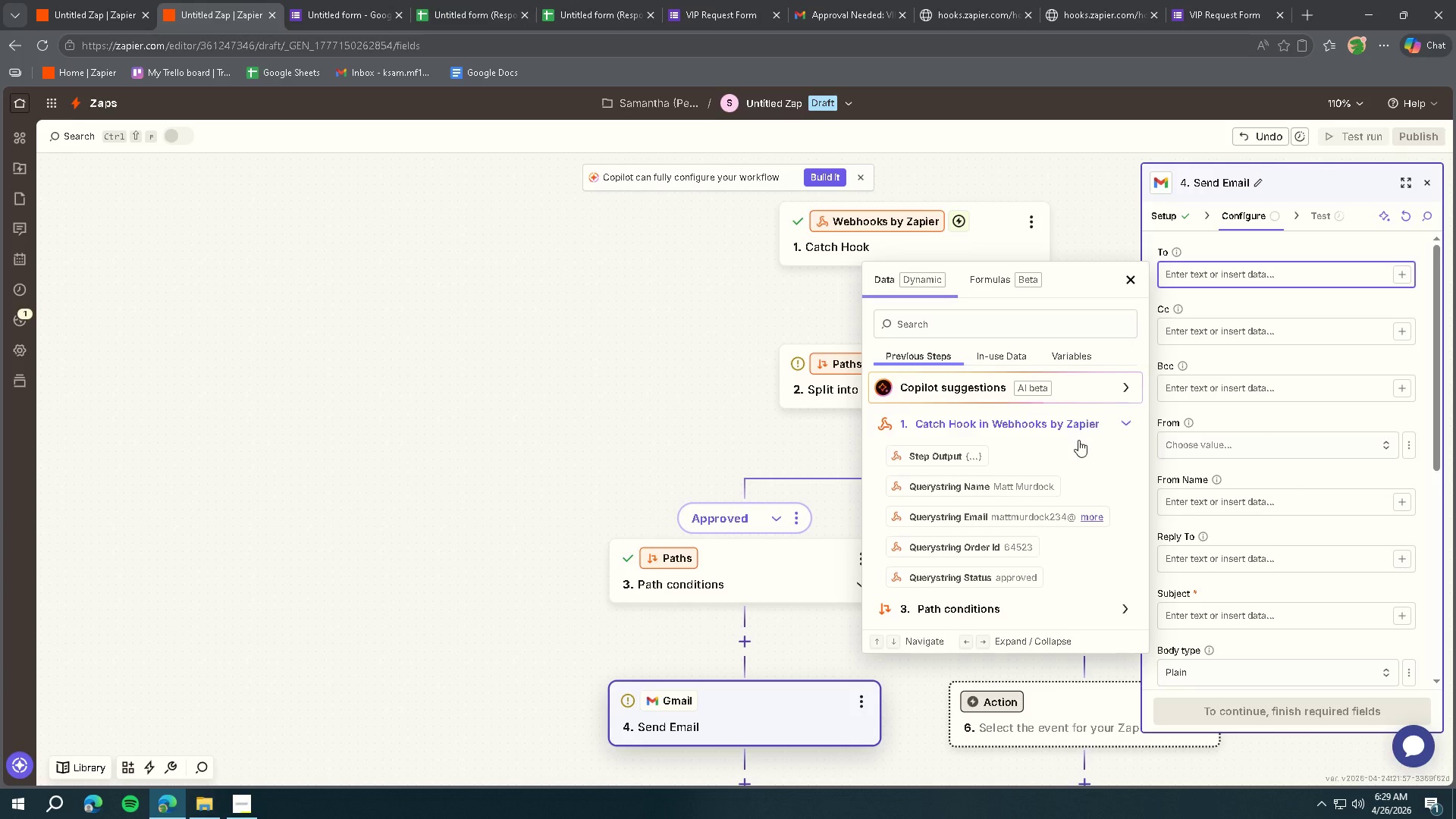 
left_click([1043, 510])
 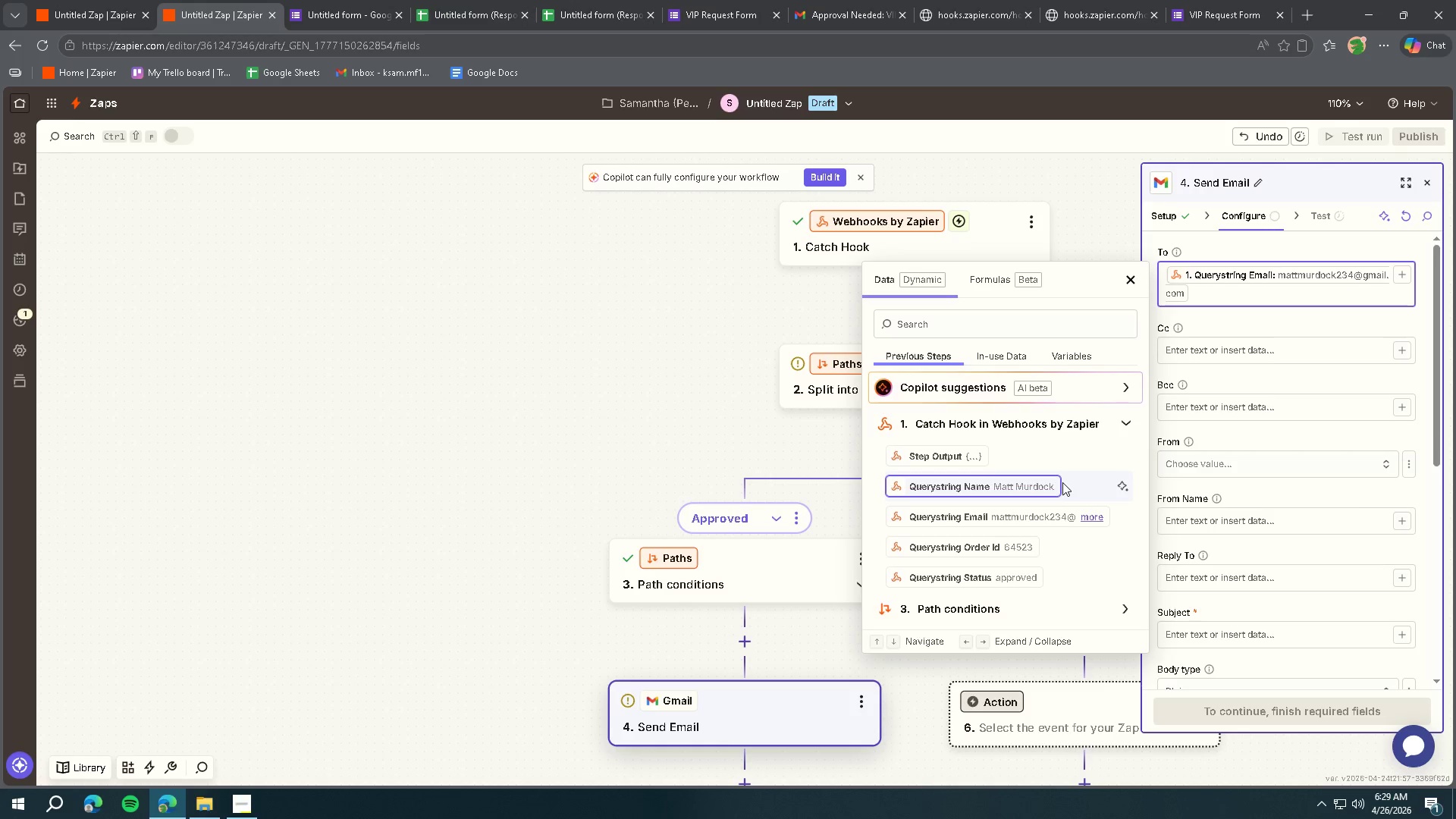 
wait(36.38)
 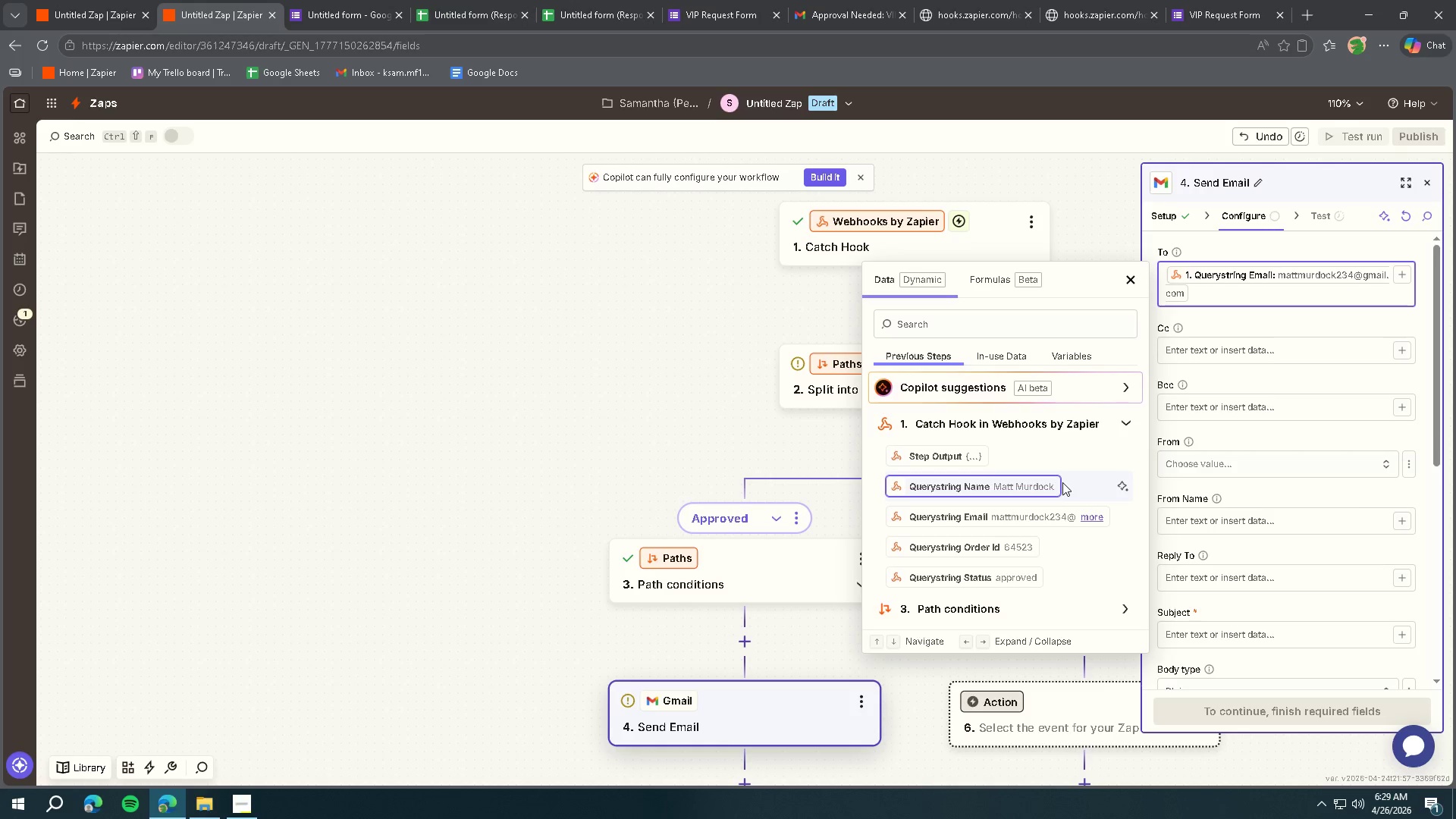 
left_click([1301, 323])
 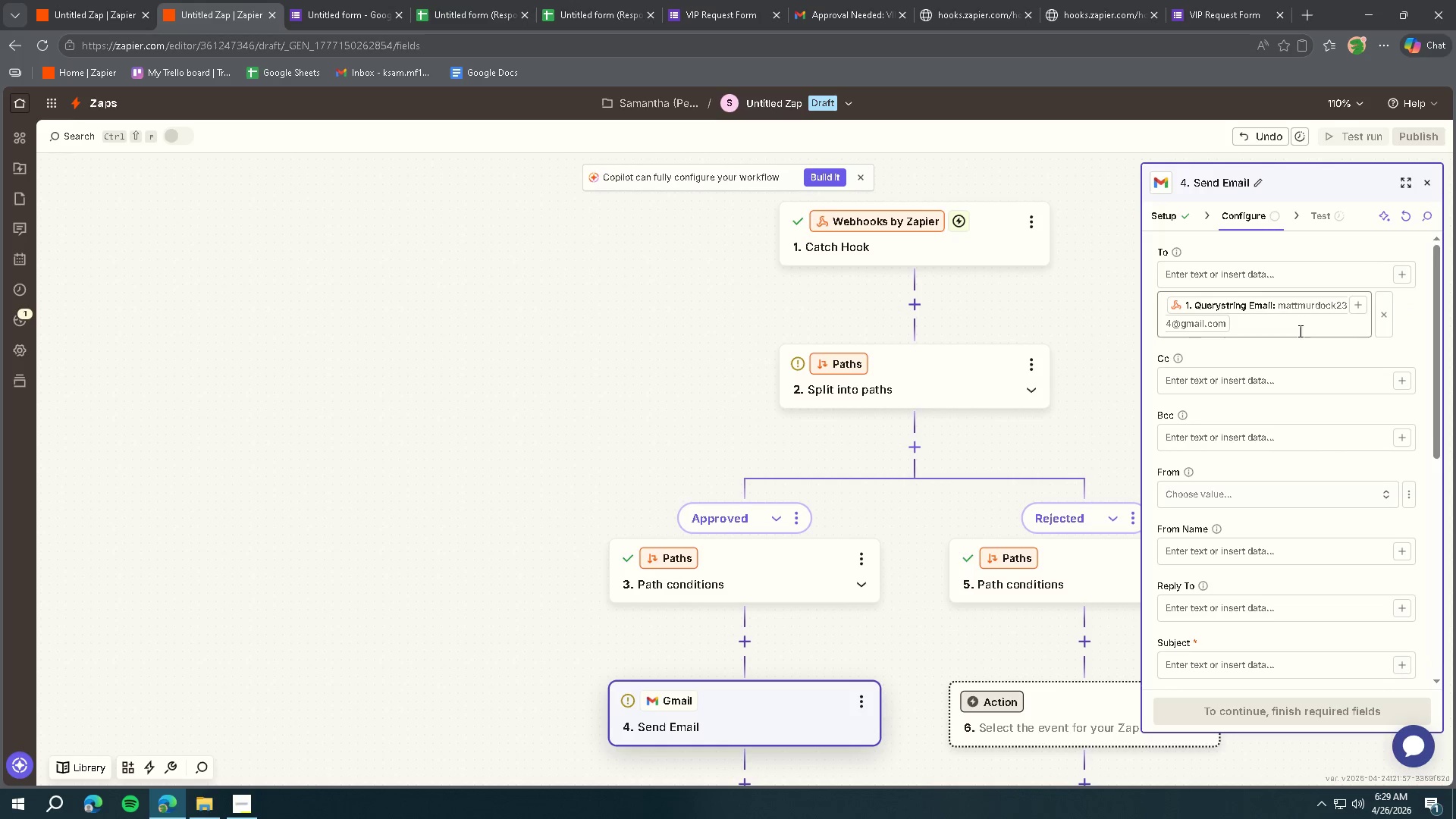 
scroll: coordinate [1296, 357], scroll_direction: down, amount: 6.0
 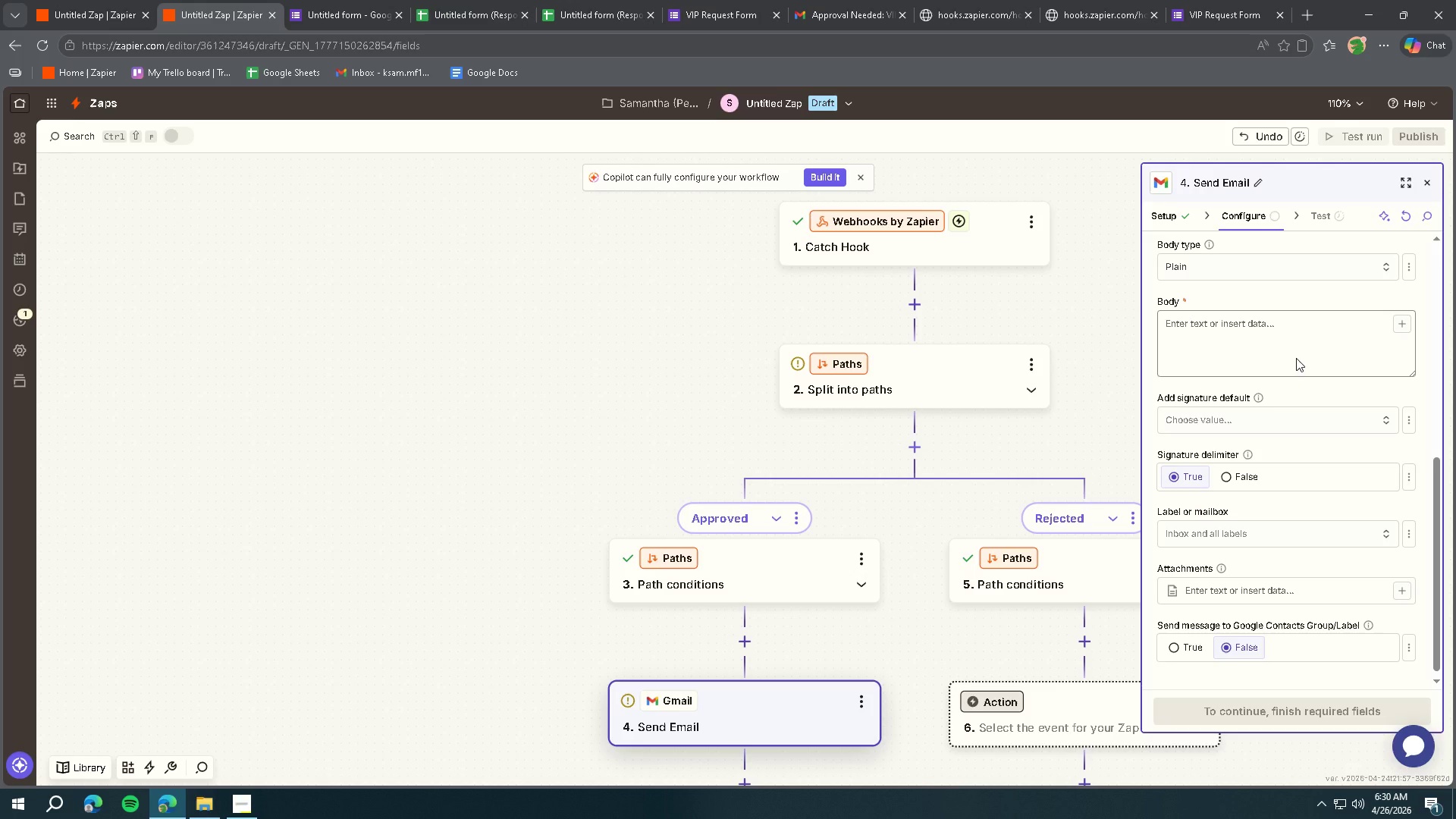 
wait(31.1)
 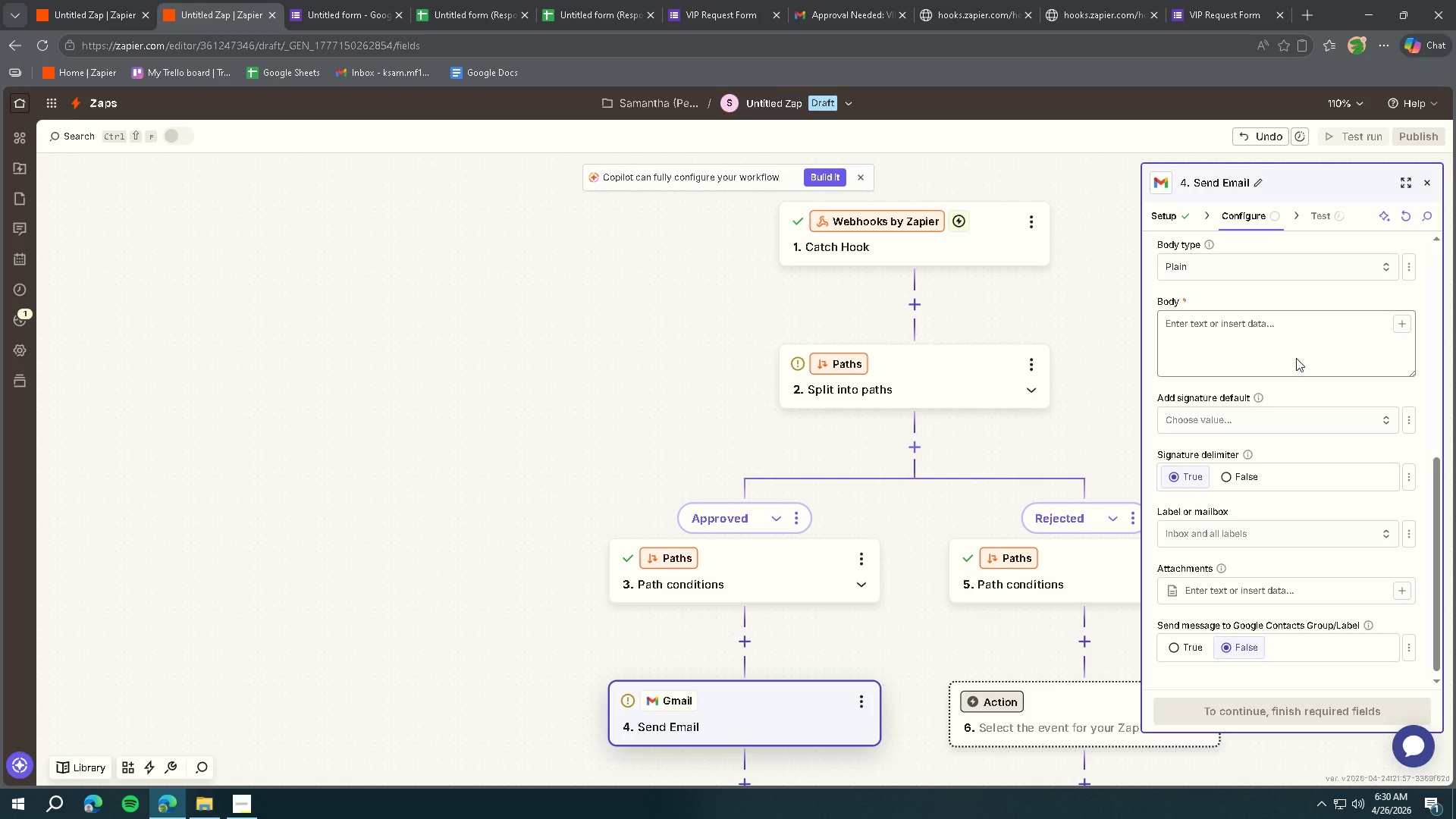 
left_click([1266, 323])
 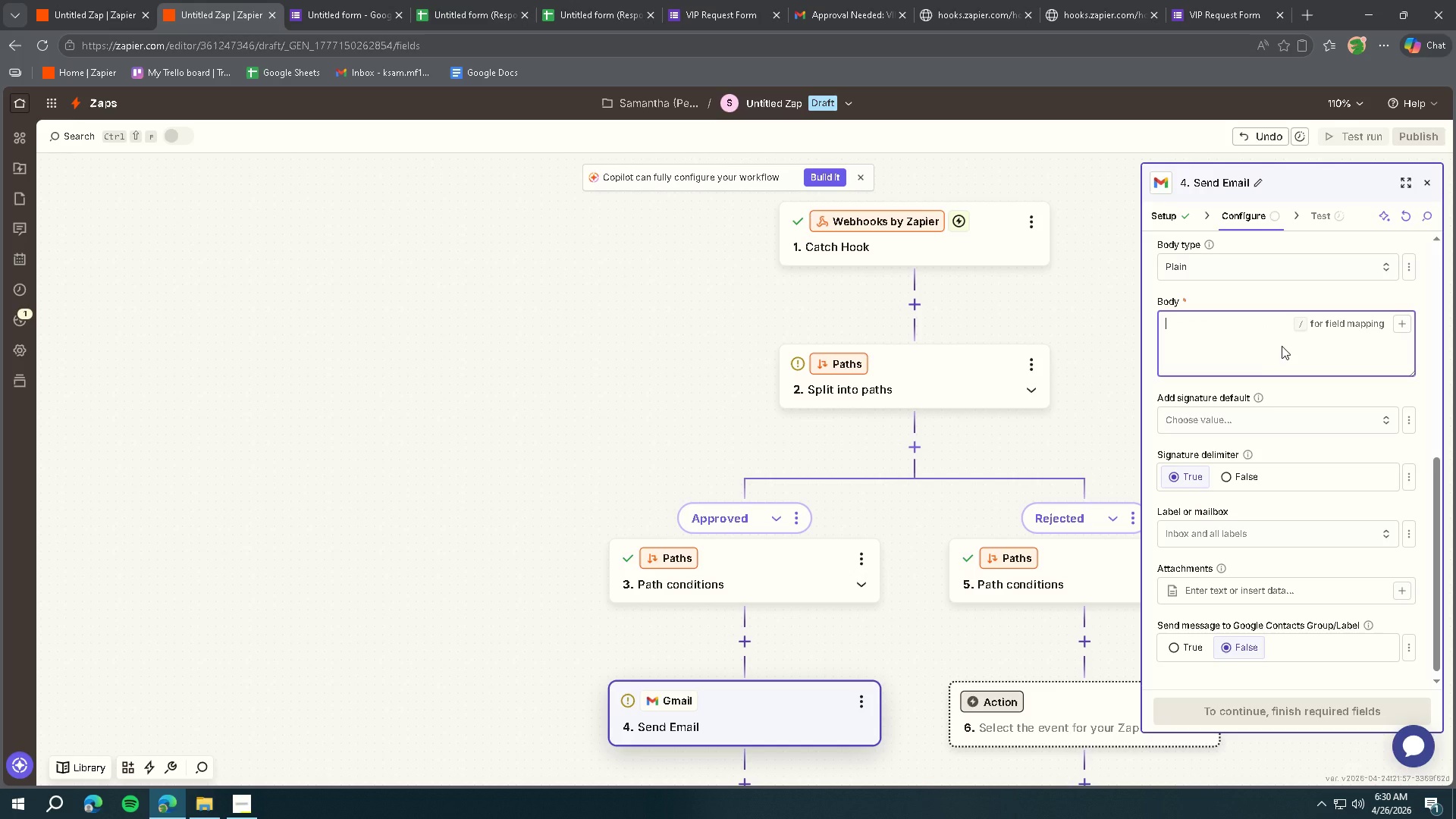 
type(Hi )
 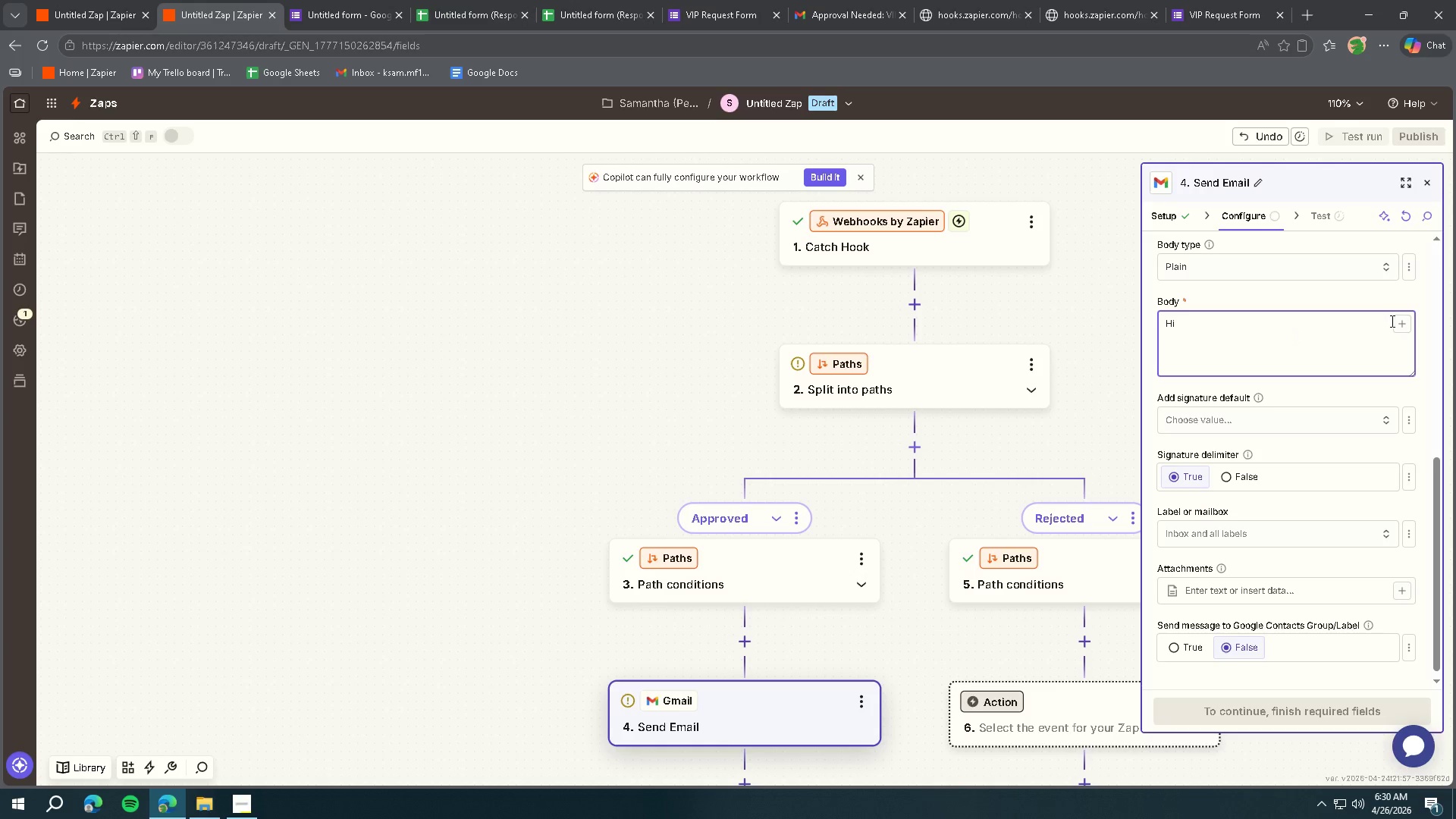 
left_click([1399, 321])
 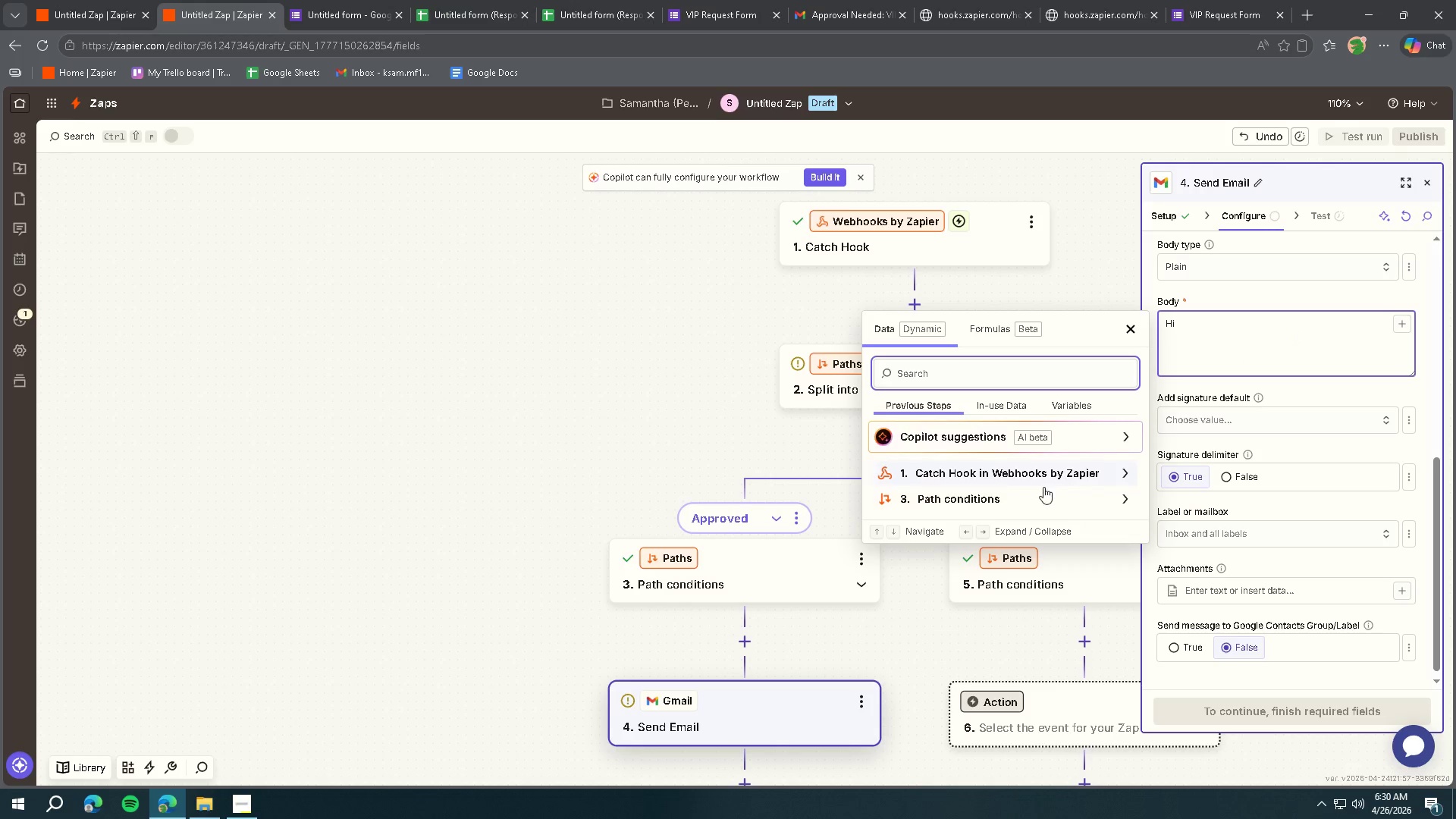 
left_click([1045, 466])
 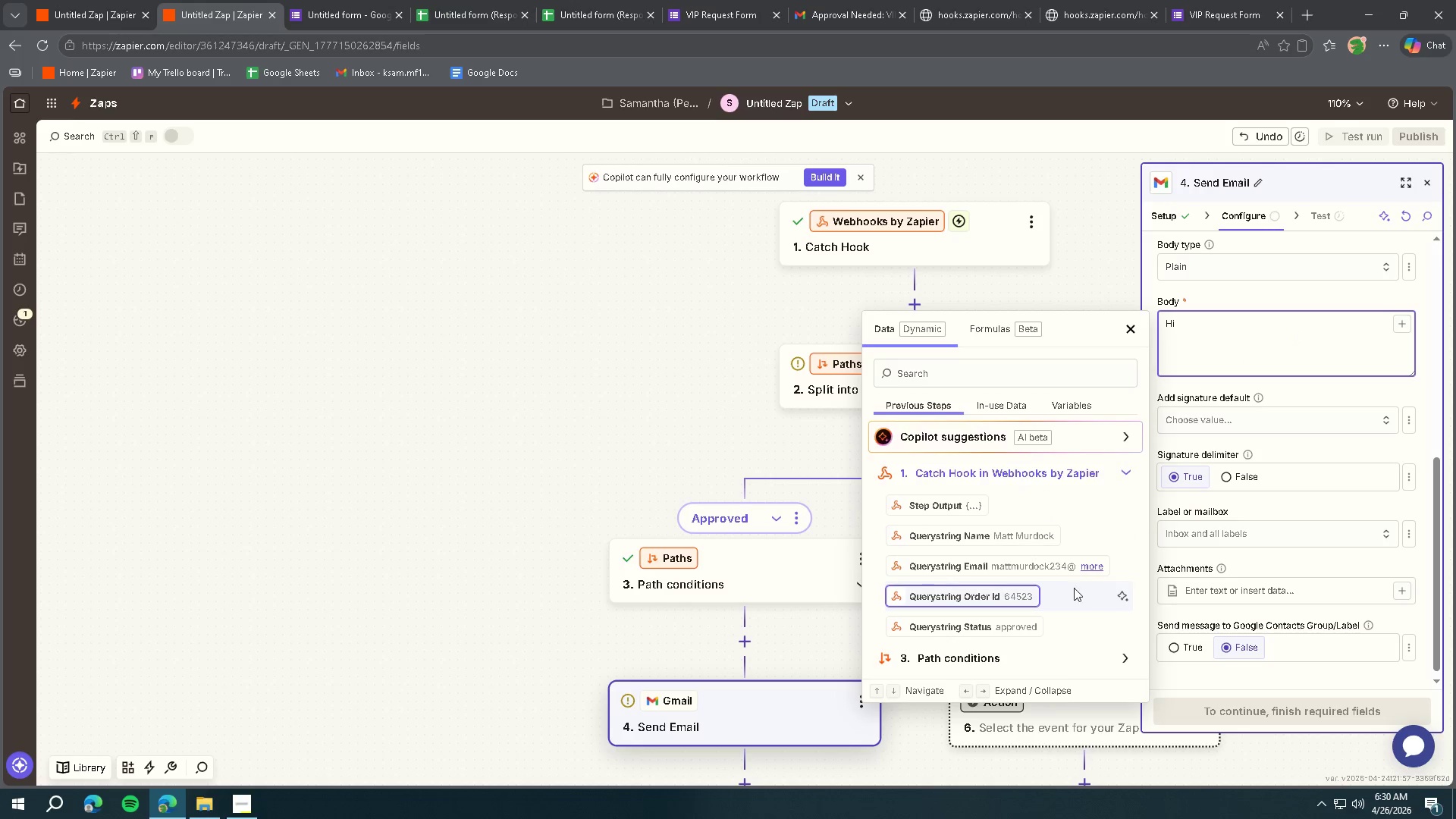 
scroll: coordinate [1071, 600], scroll_direction: down, amount: 1.0
 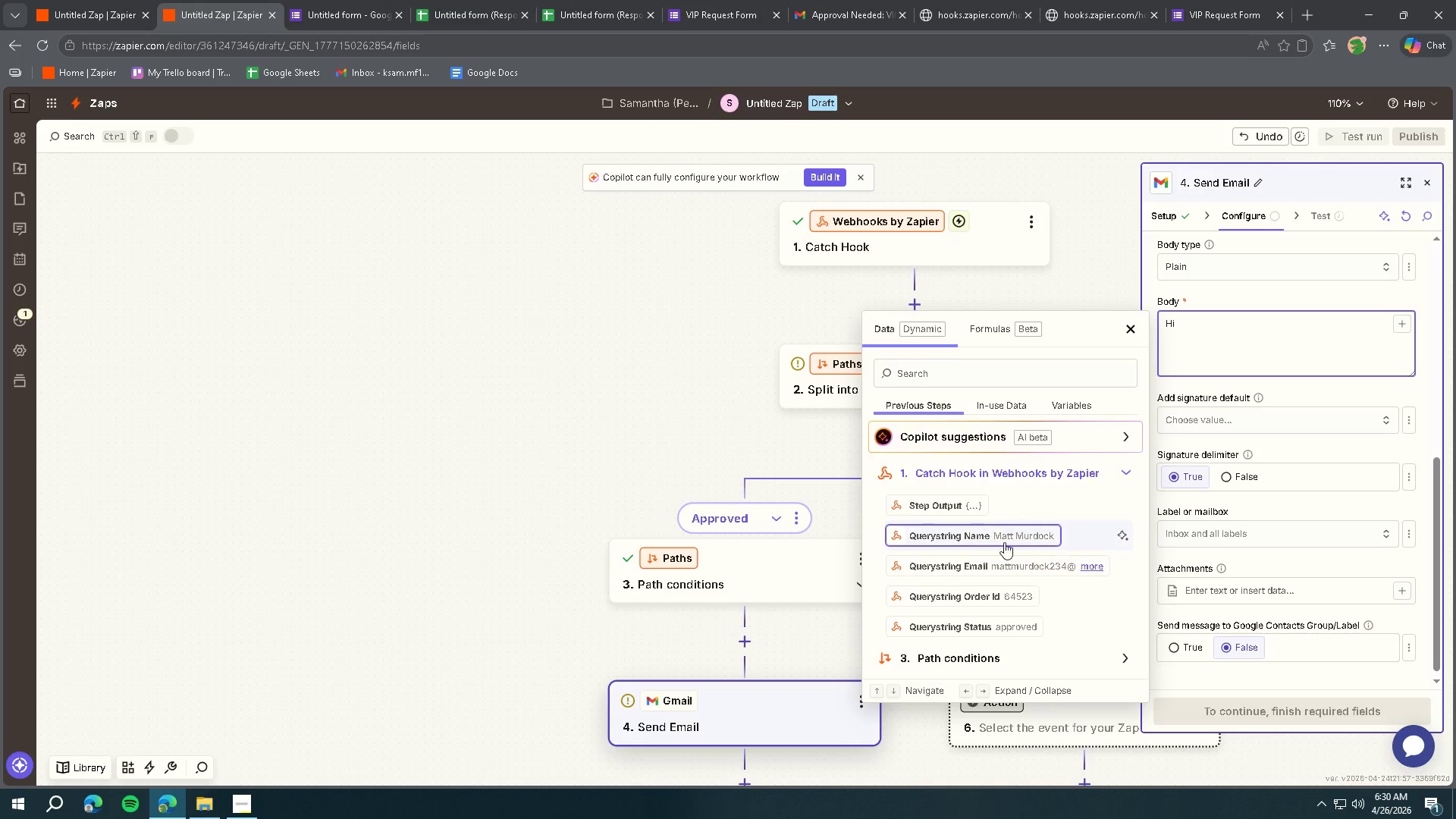 
left_click([1004, 535])
 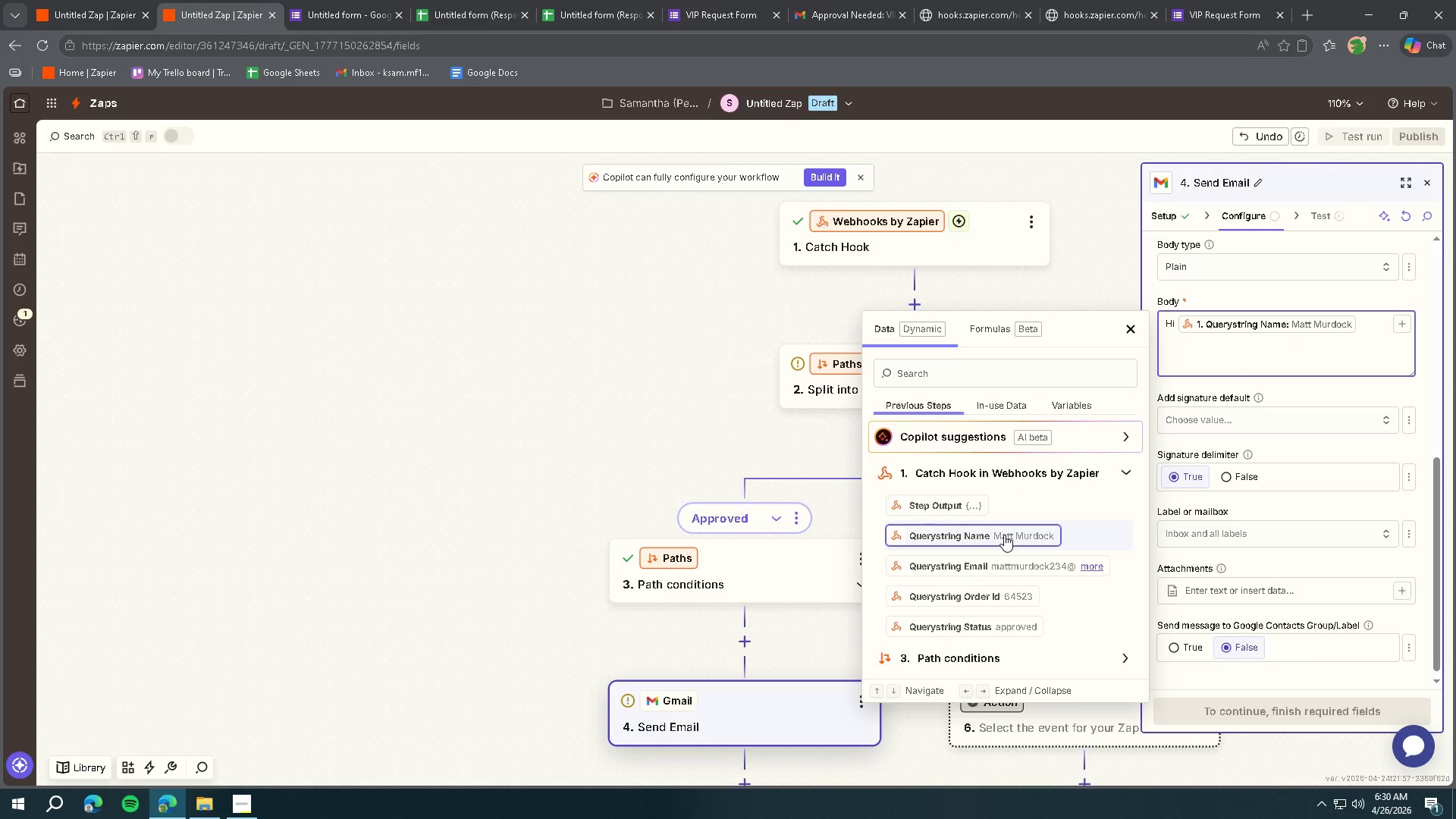 
key(Comma)
 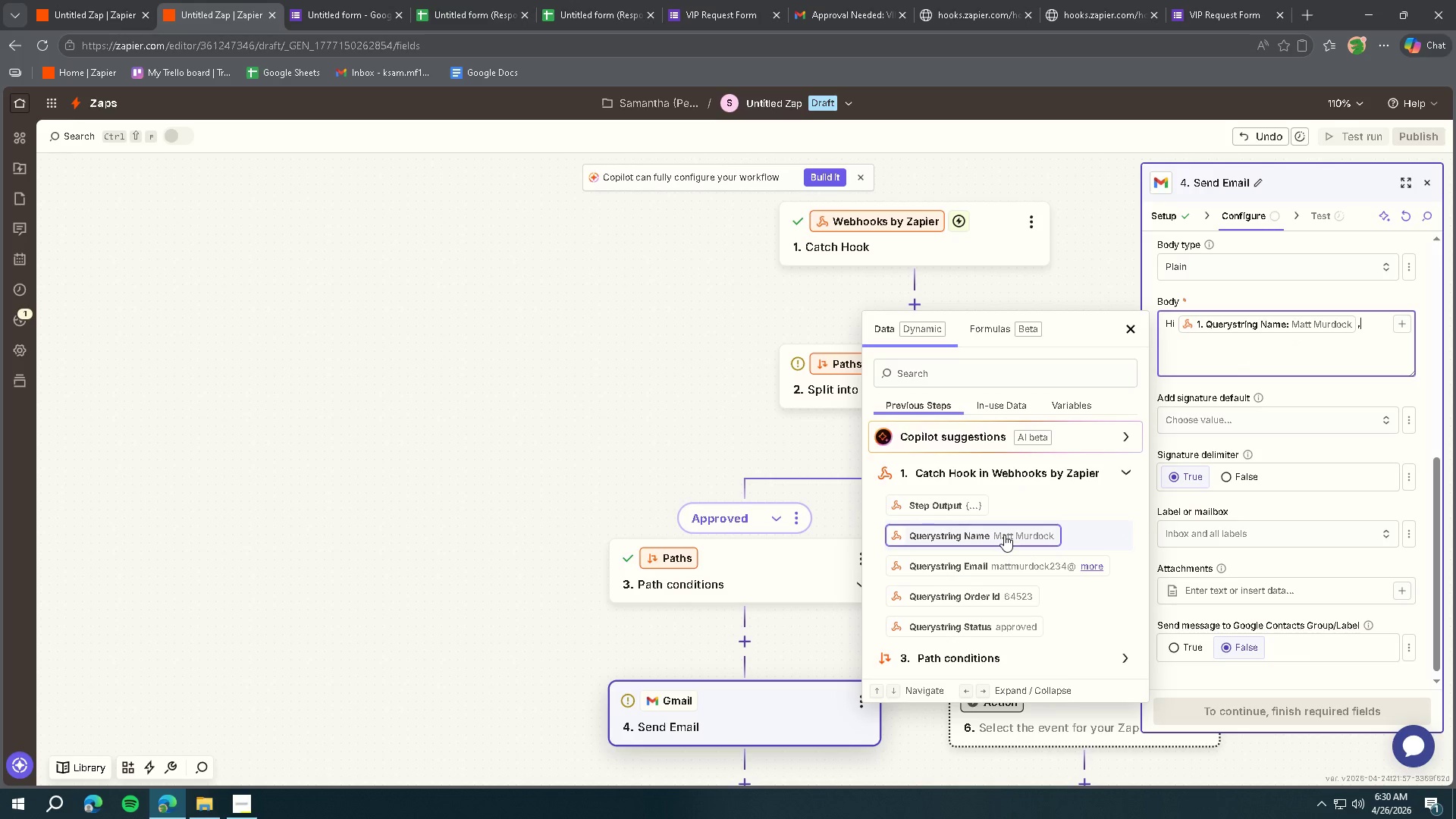 
key(Enter)
 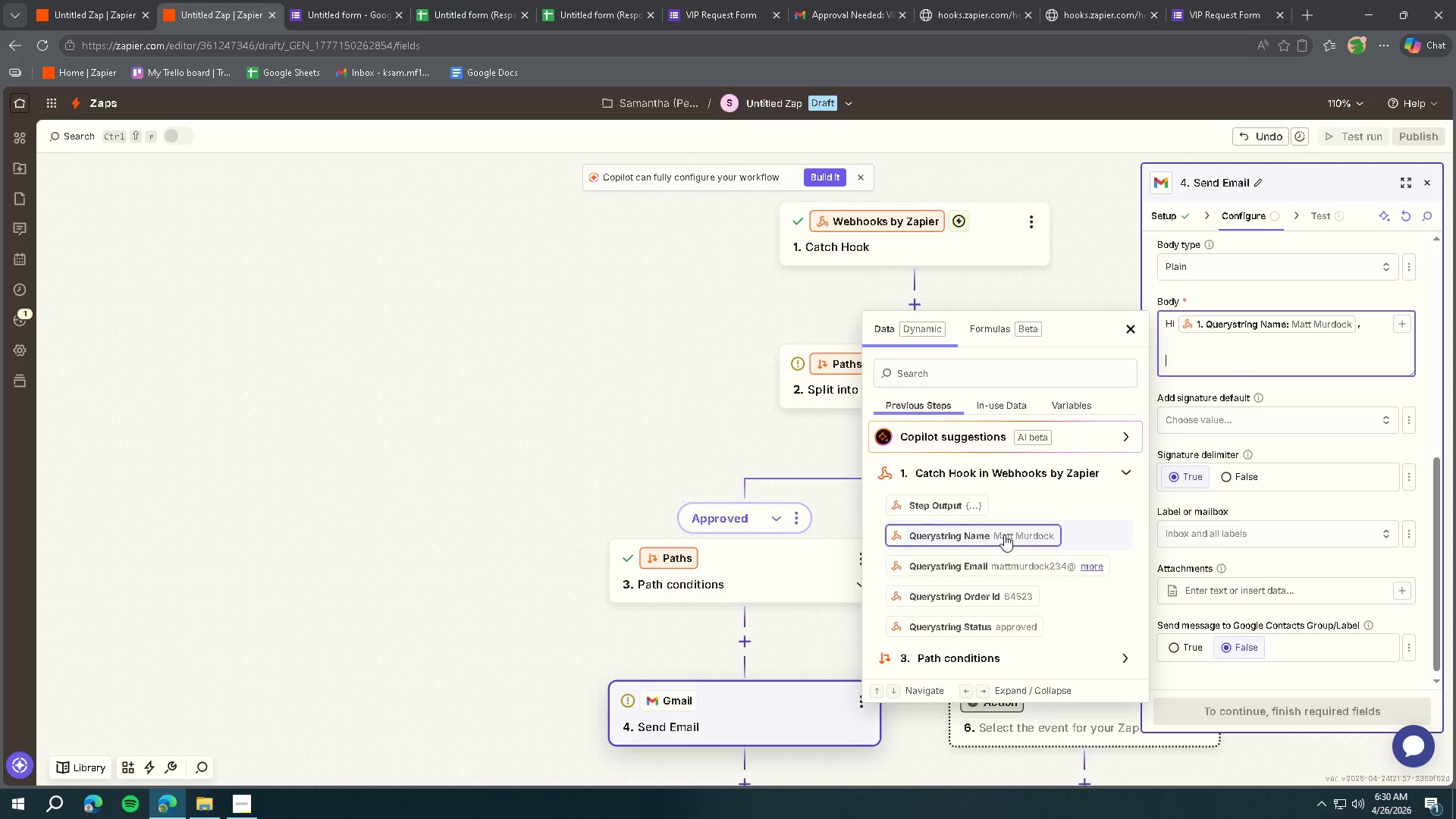 
key(Enter)
 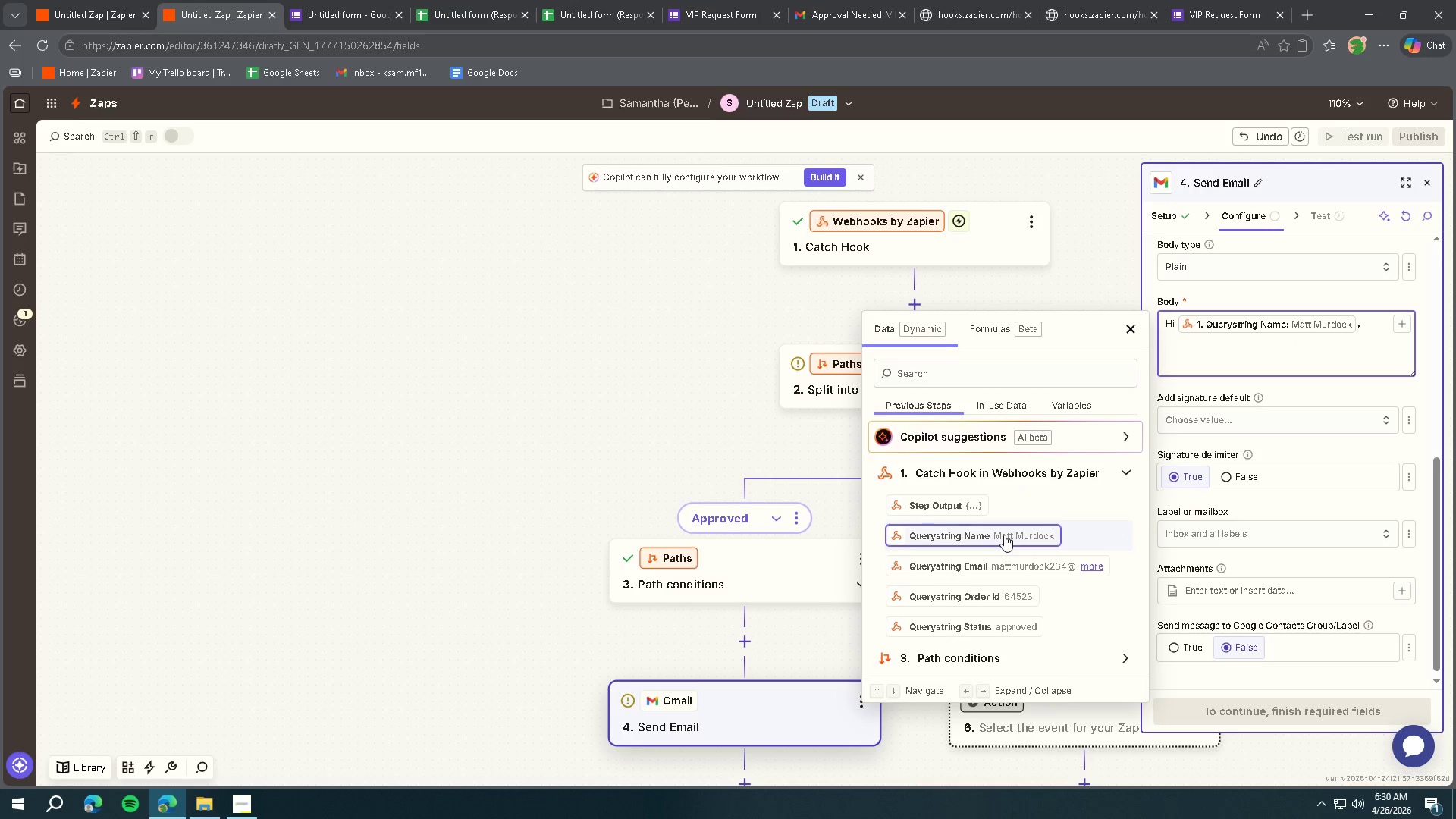 
type(Great News1)
key(Backspace)
type(! Your VIP request has been approved.)
 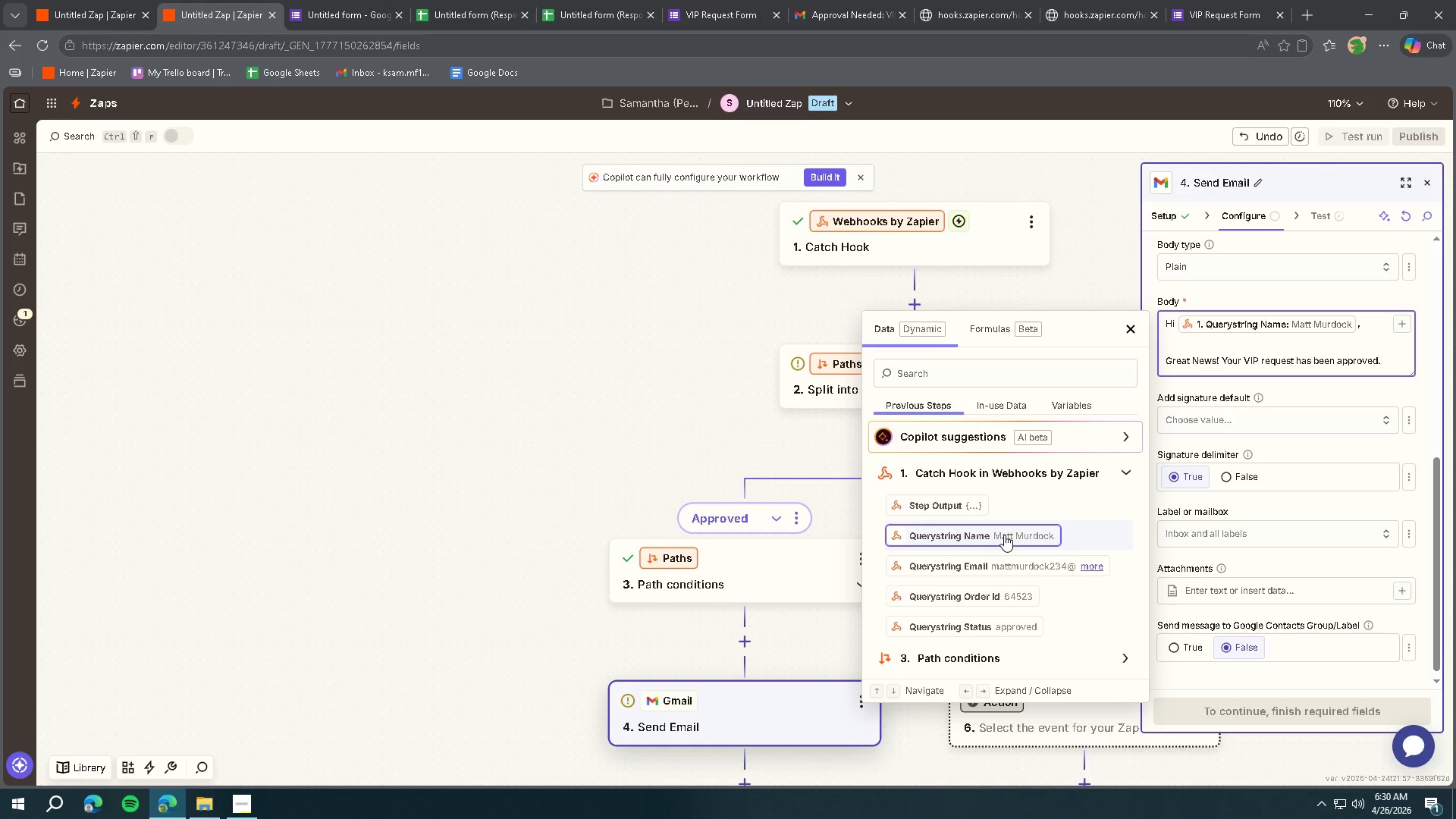 
key(Enter)
 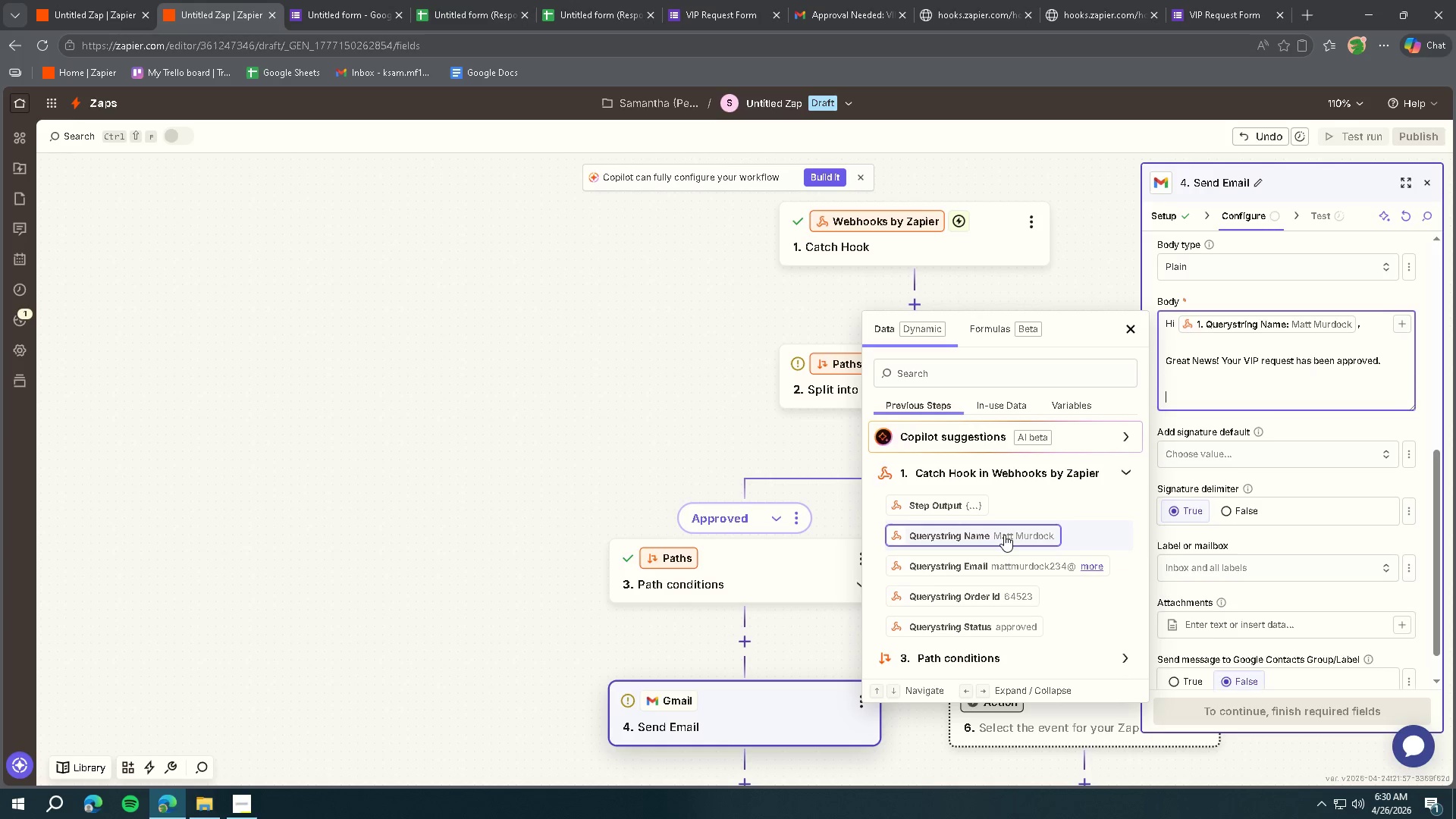 
key(Enter)
 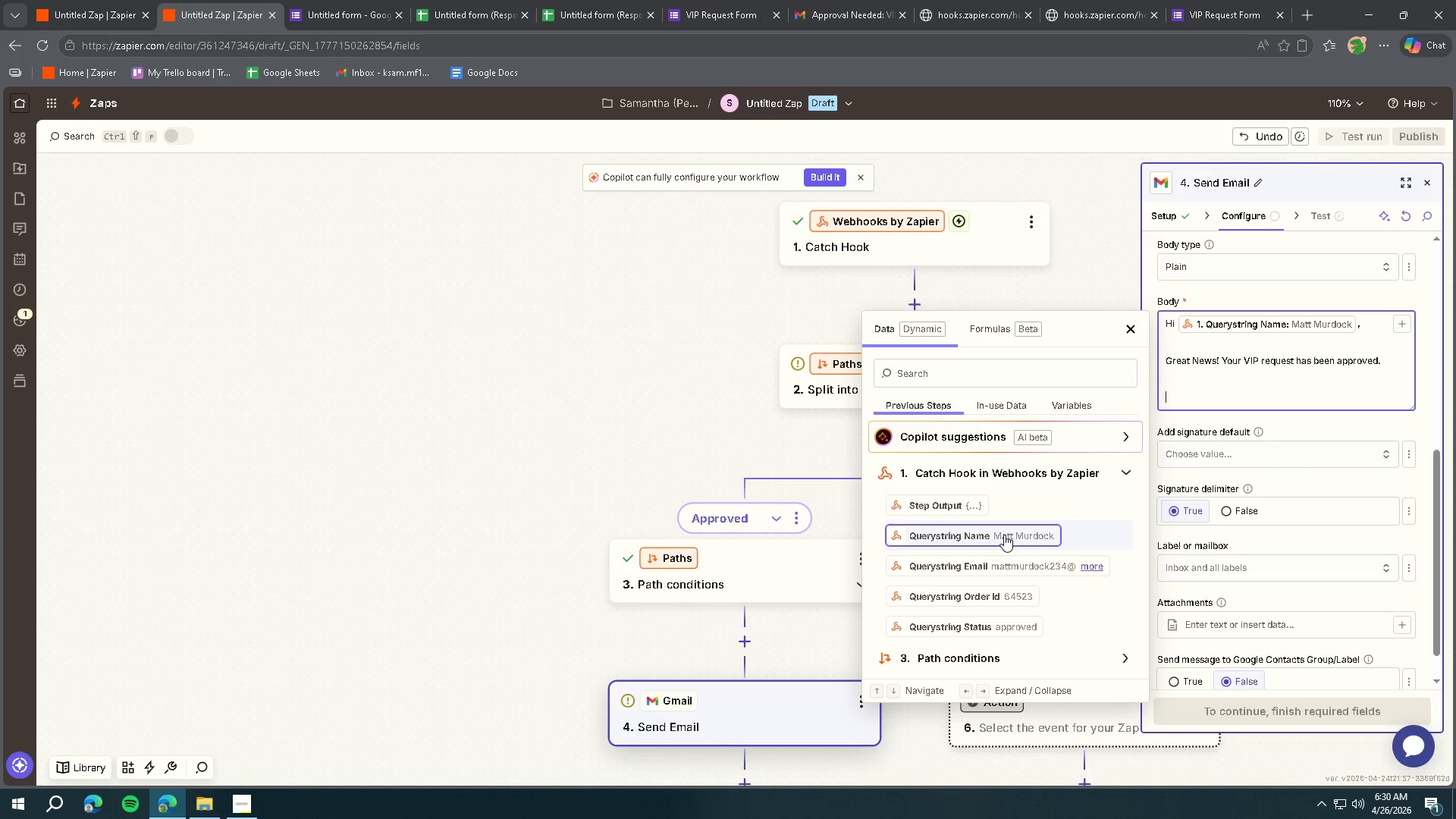 
type(We are now preparing your request for processing.)
 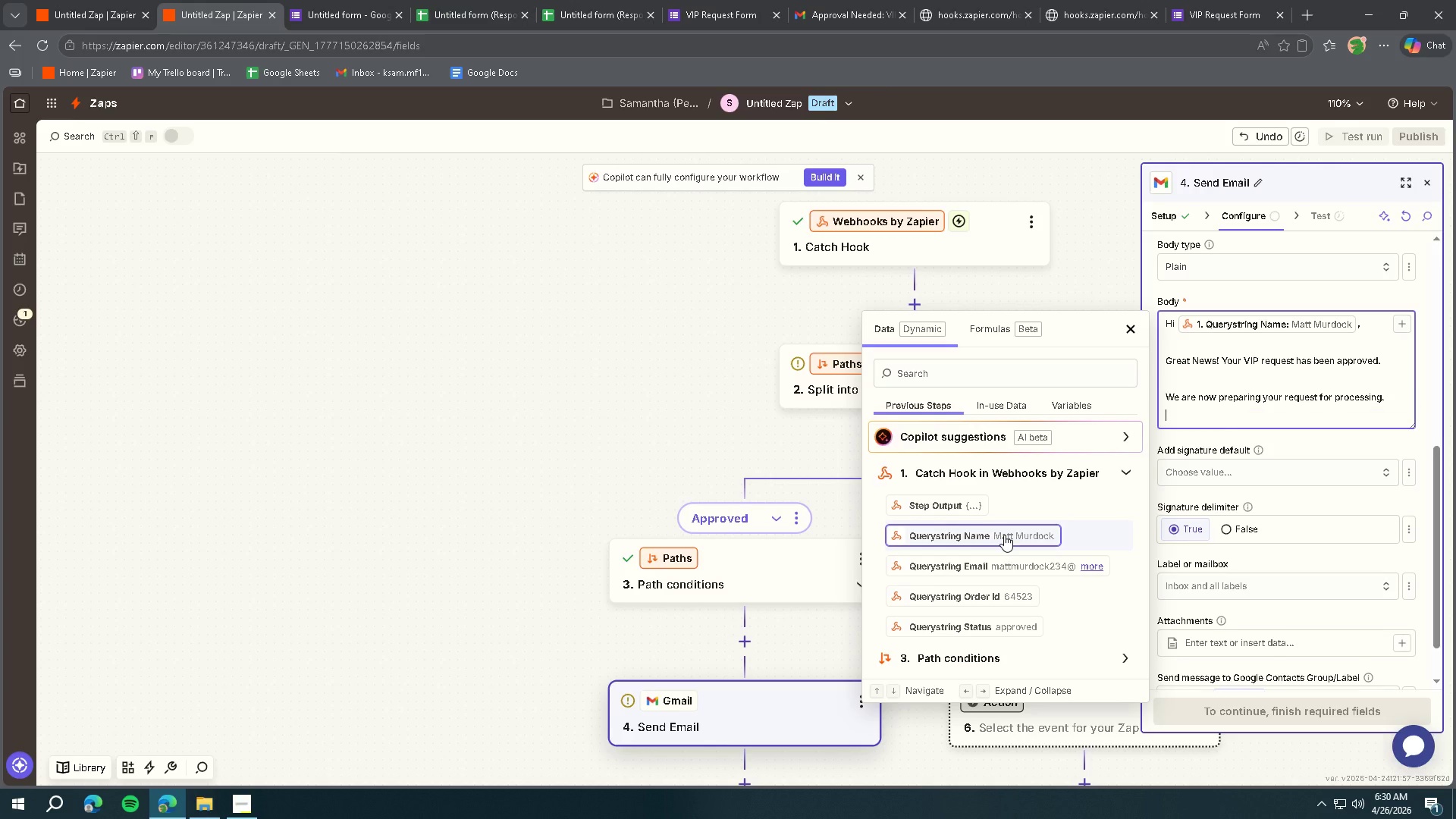 
key(Enter)
 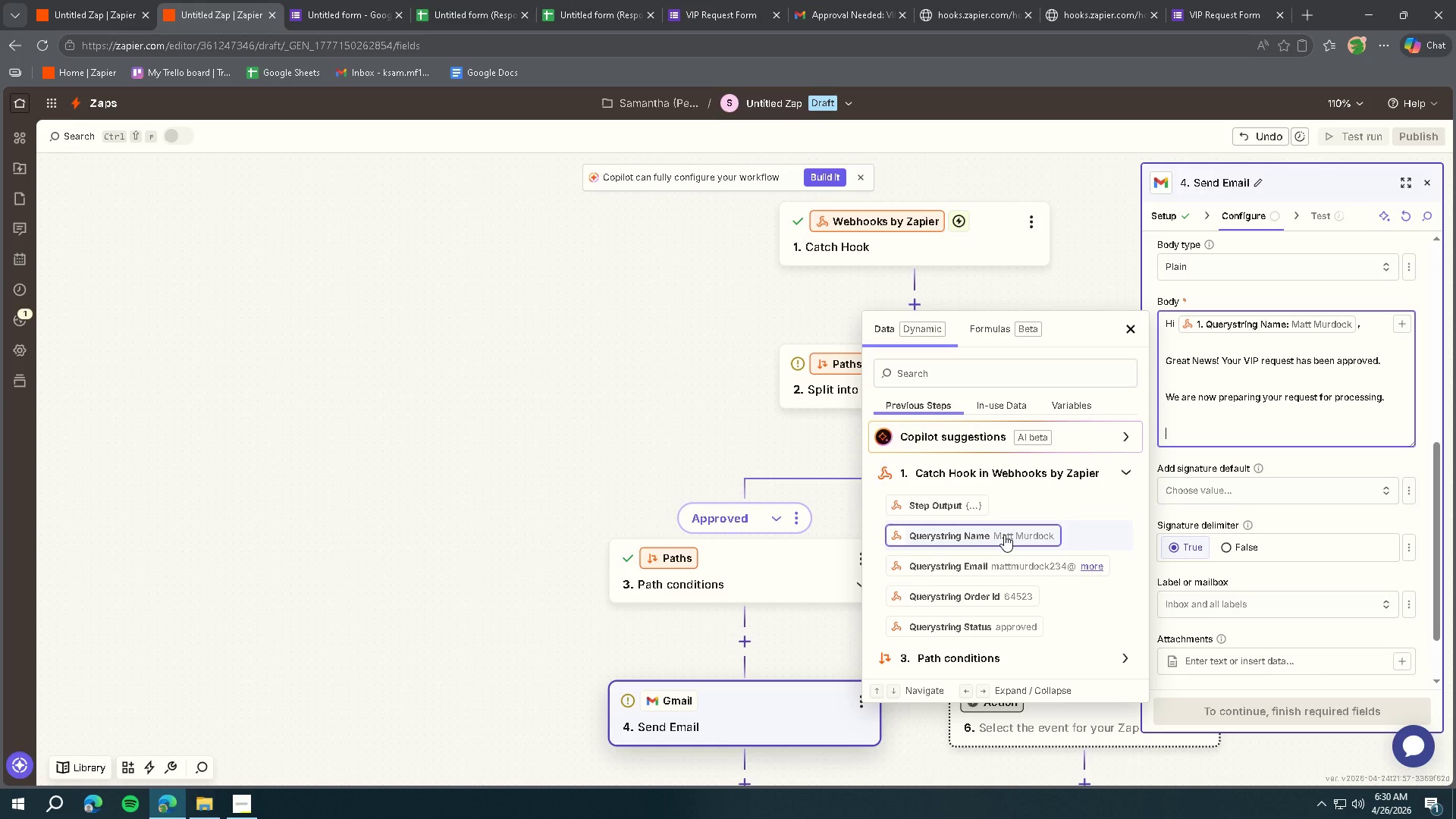 
key(Enter)
 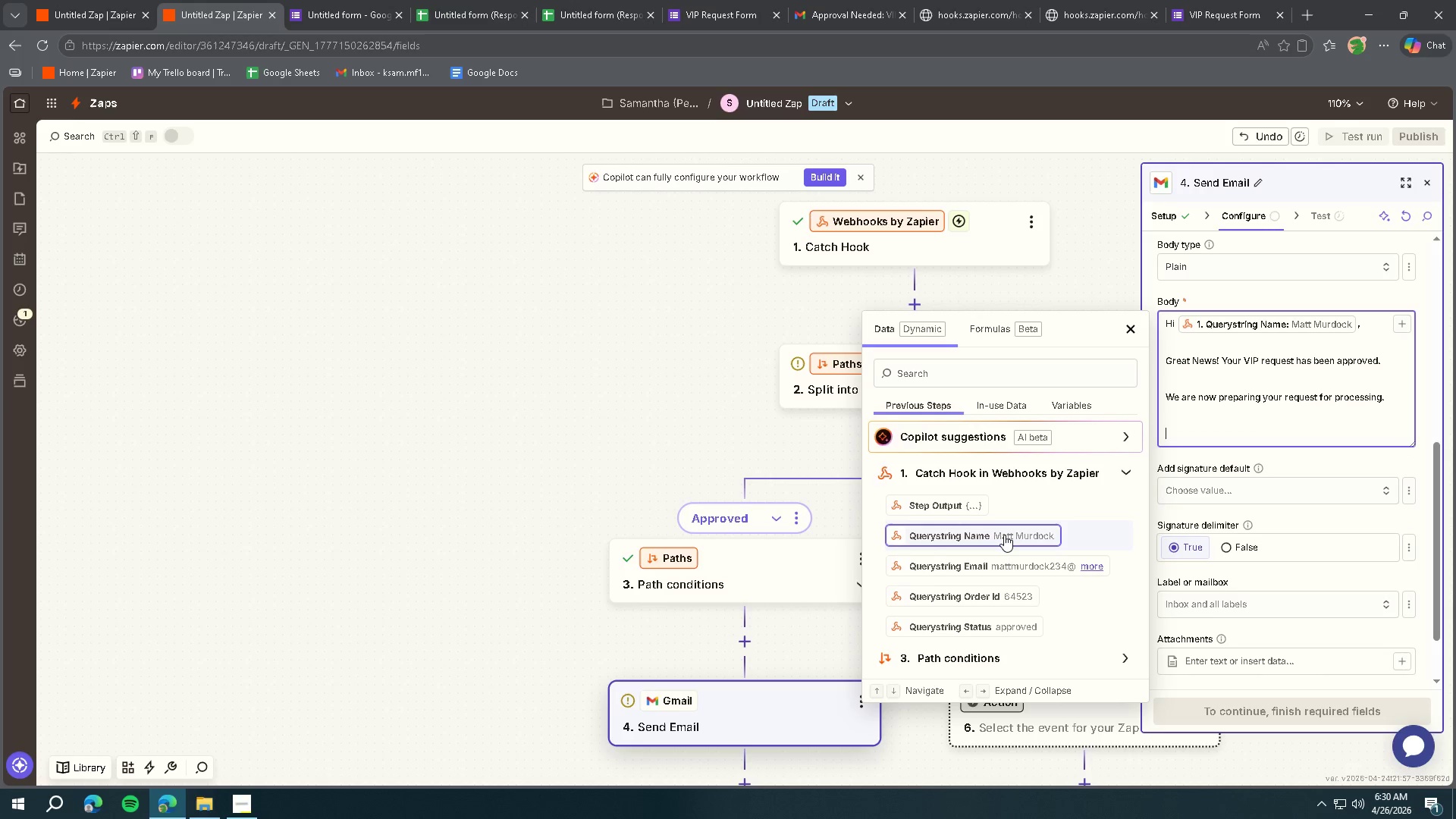 
type(Than kyo)
key(Tab)
type( you)
key(Backspace)
key(Backspace)
key(Backspace)
type(for you )
key(Backspace)
type(r pateinece)
key(Backspace)
key(Backspace)
key(Backspace)
key(Backspace)
key(Backspace)
key(Backspace)
type(ience.)
 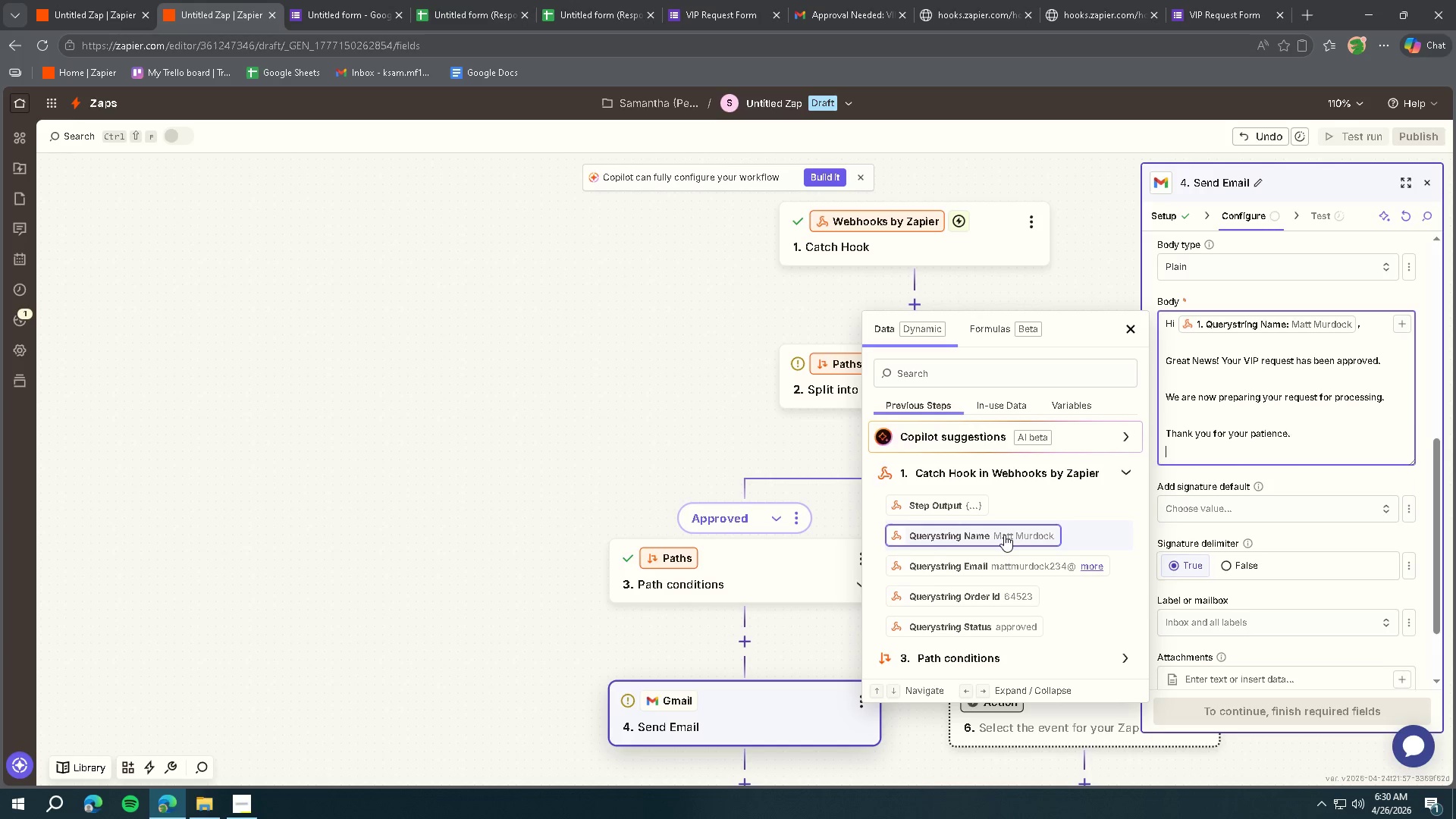 
key(Enter)
 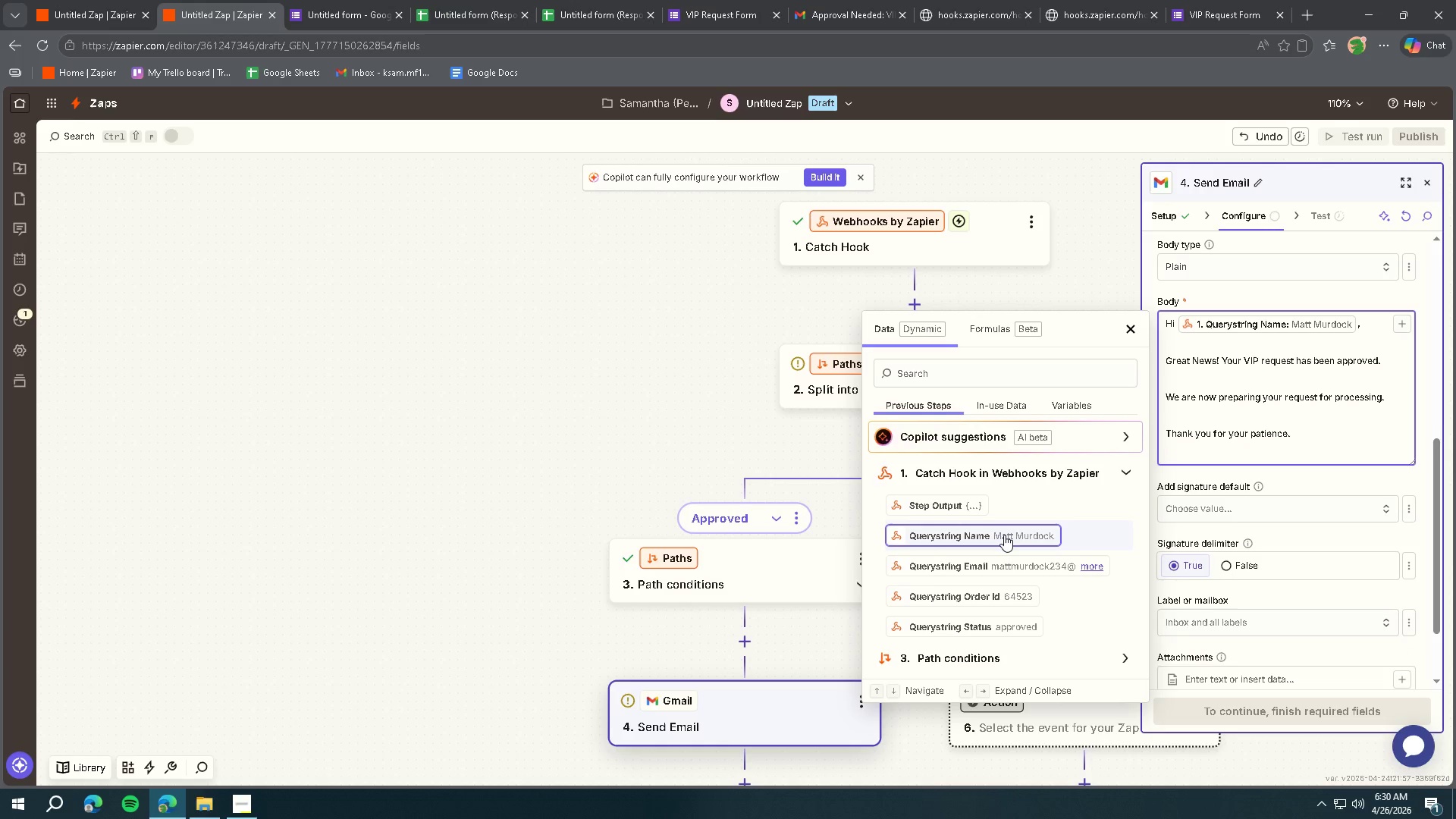 
key(Enter)
 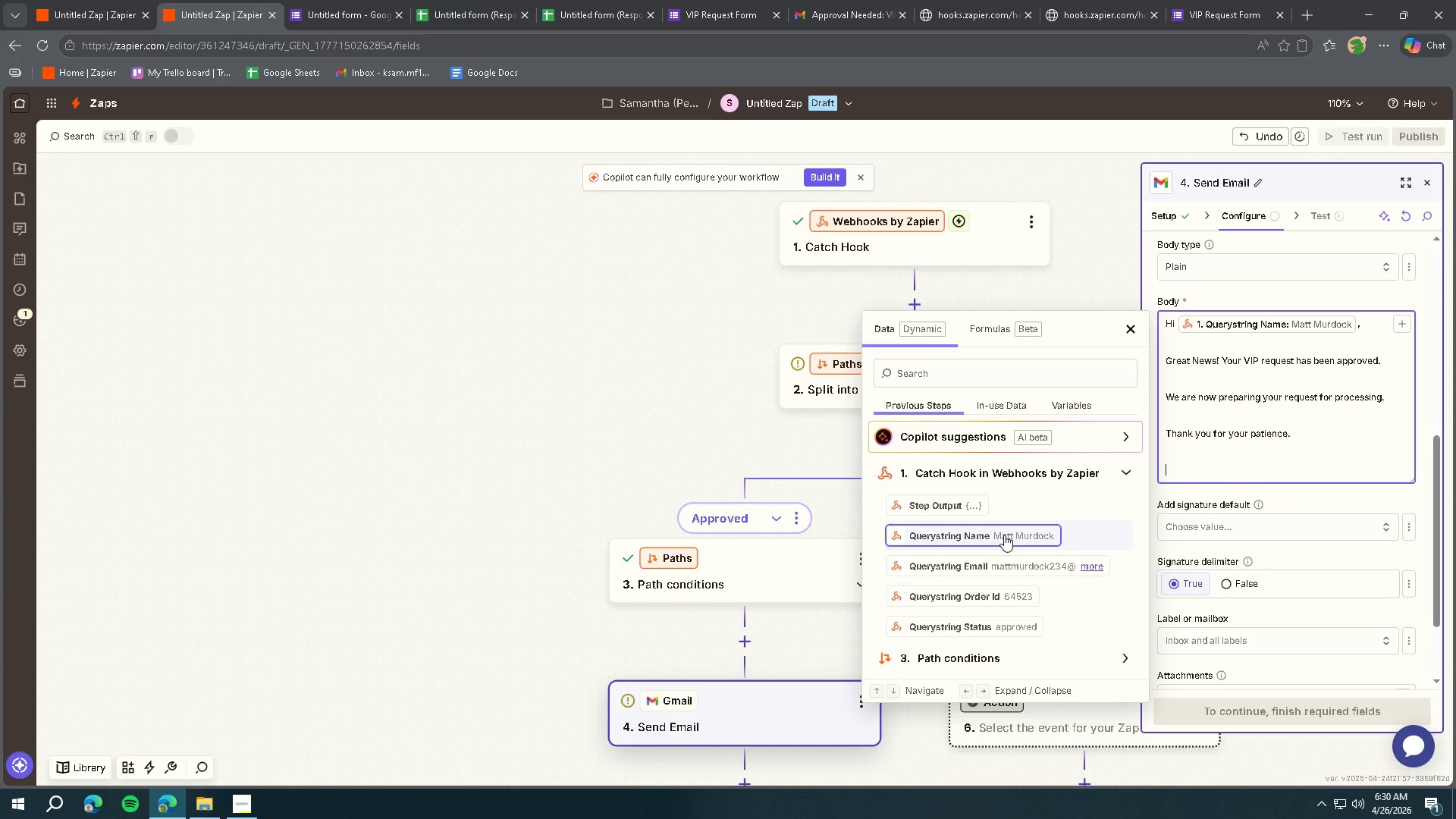 
key(Enter)
 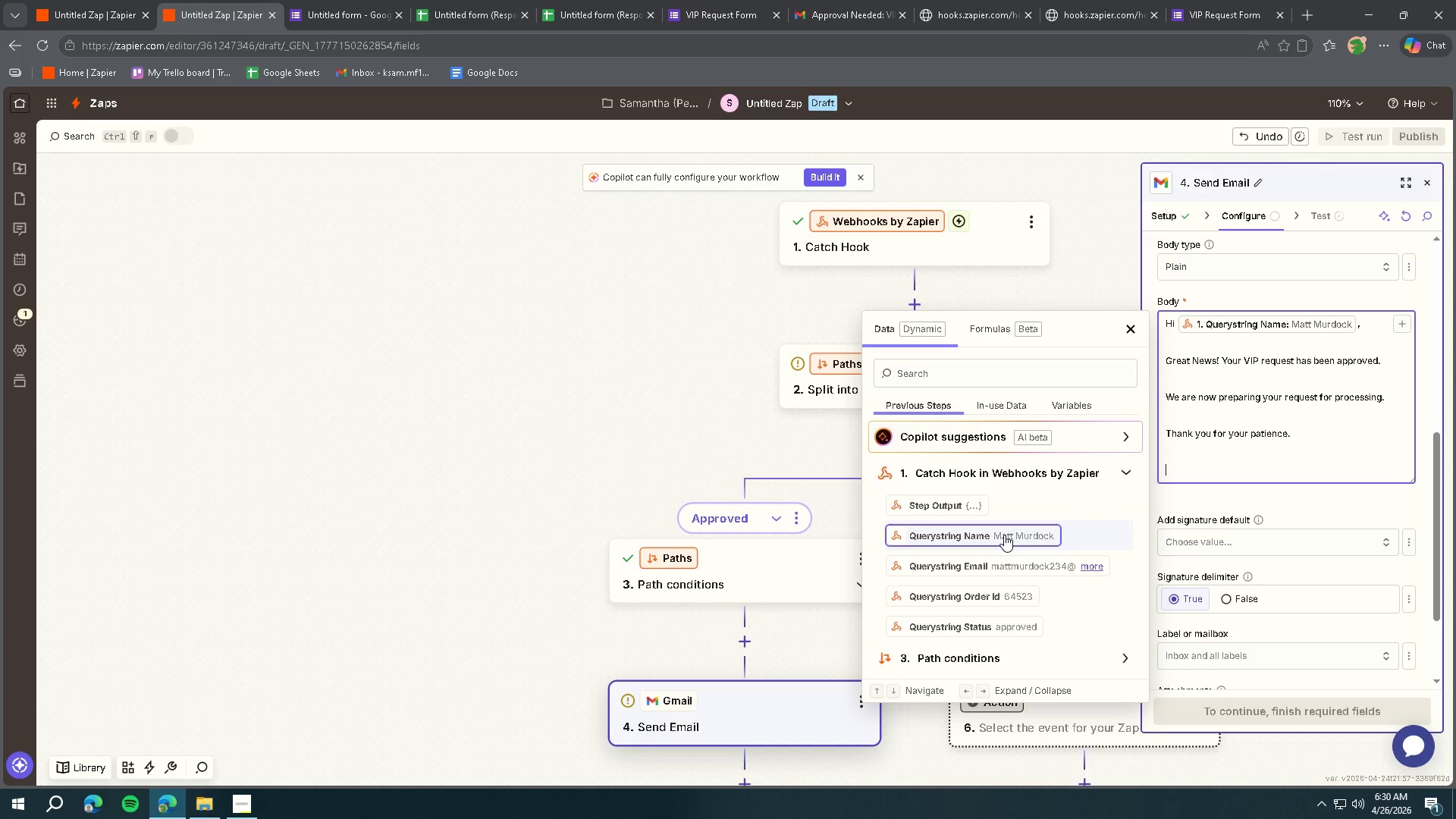 
key(Backspace)
 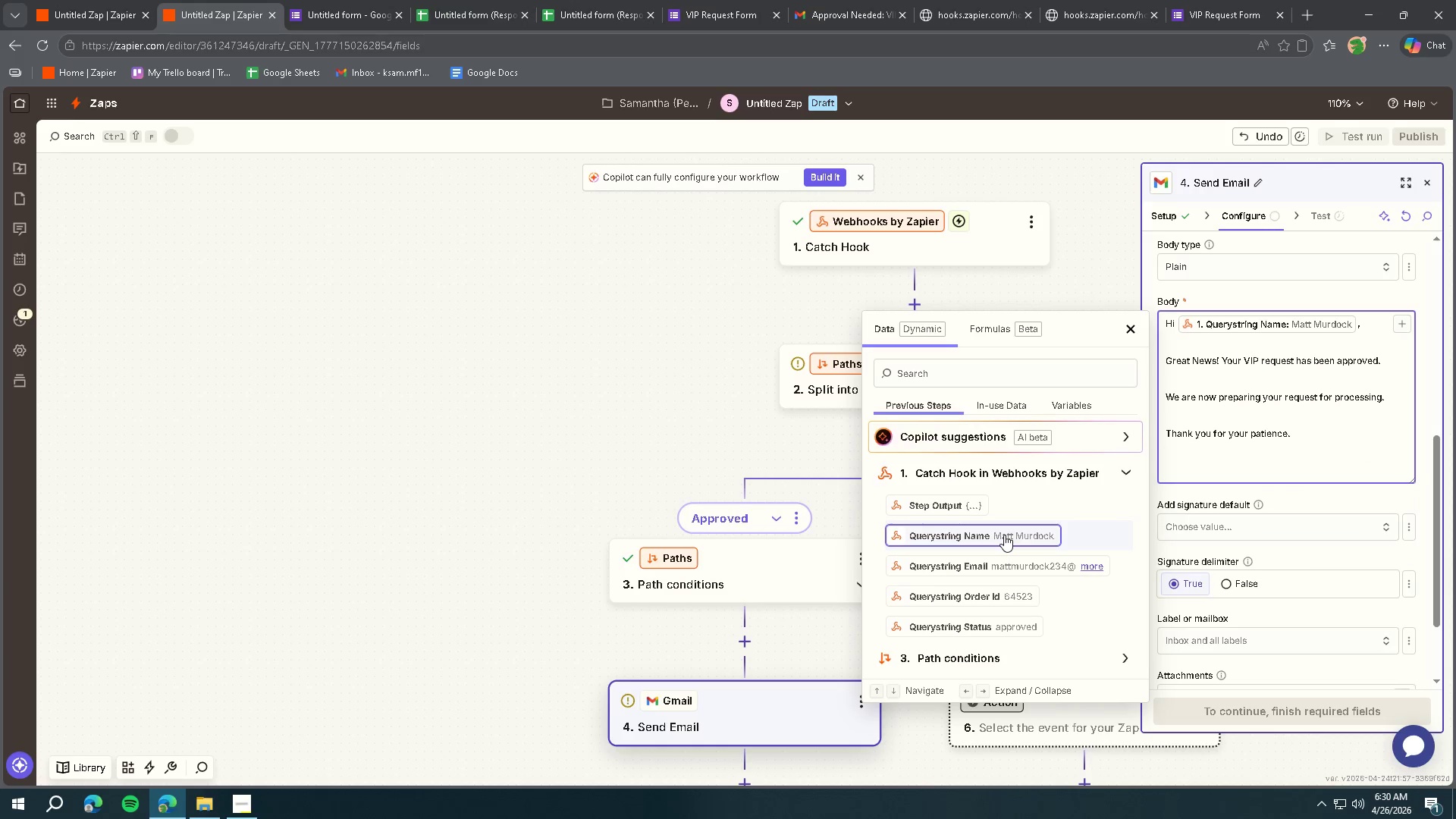 
hold_key(key=ShiftLeft, duration=0.72)
 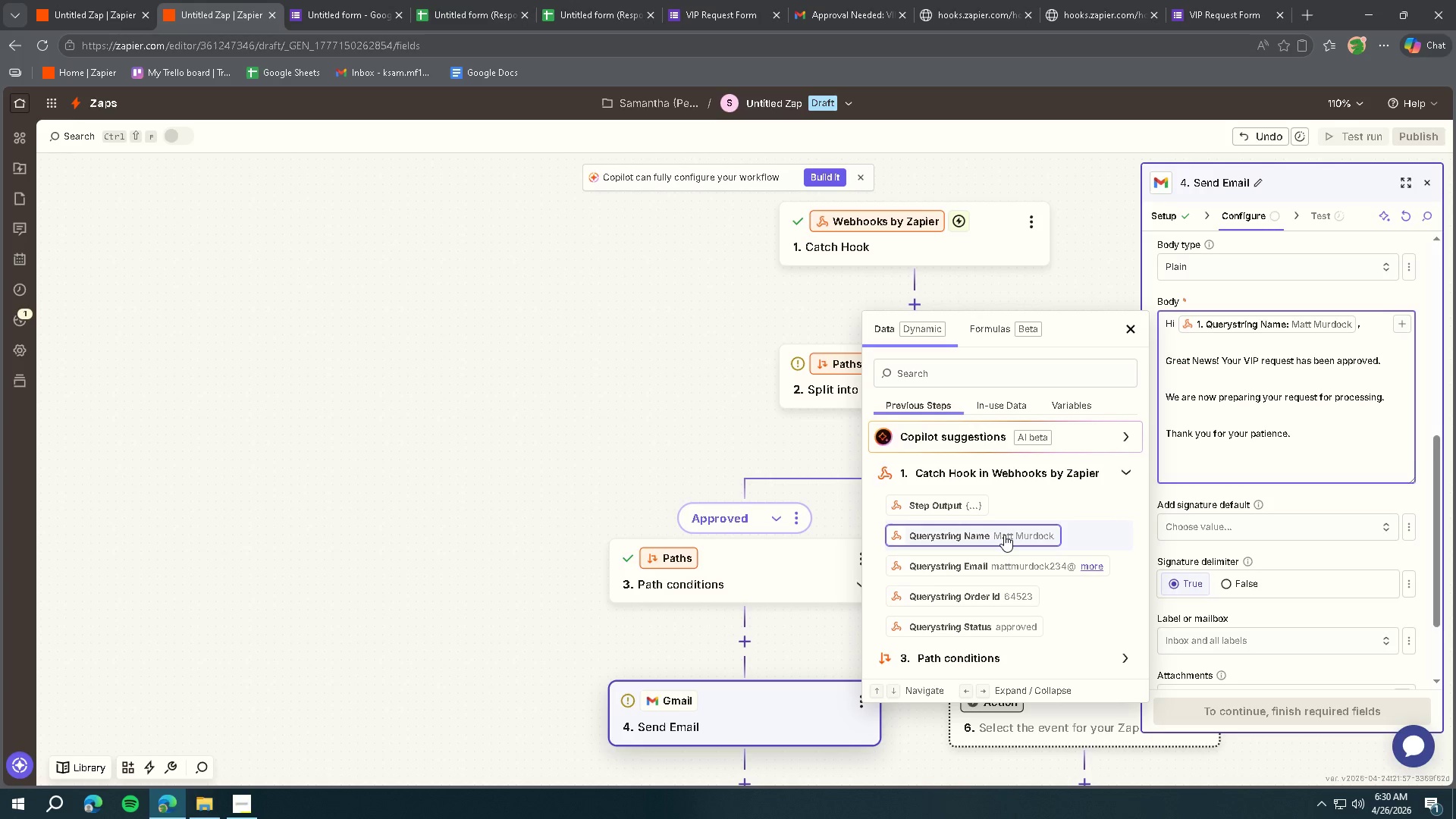 
key(Enter)
 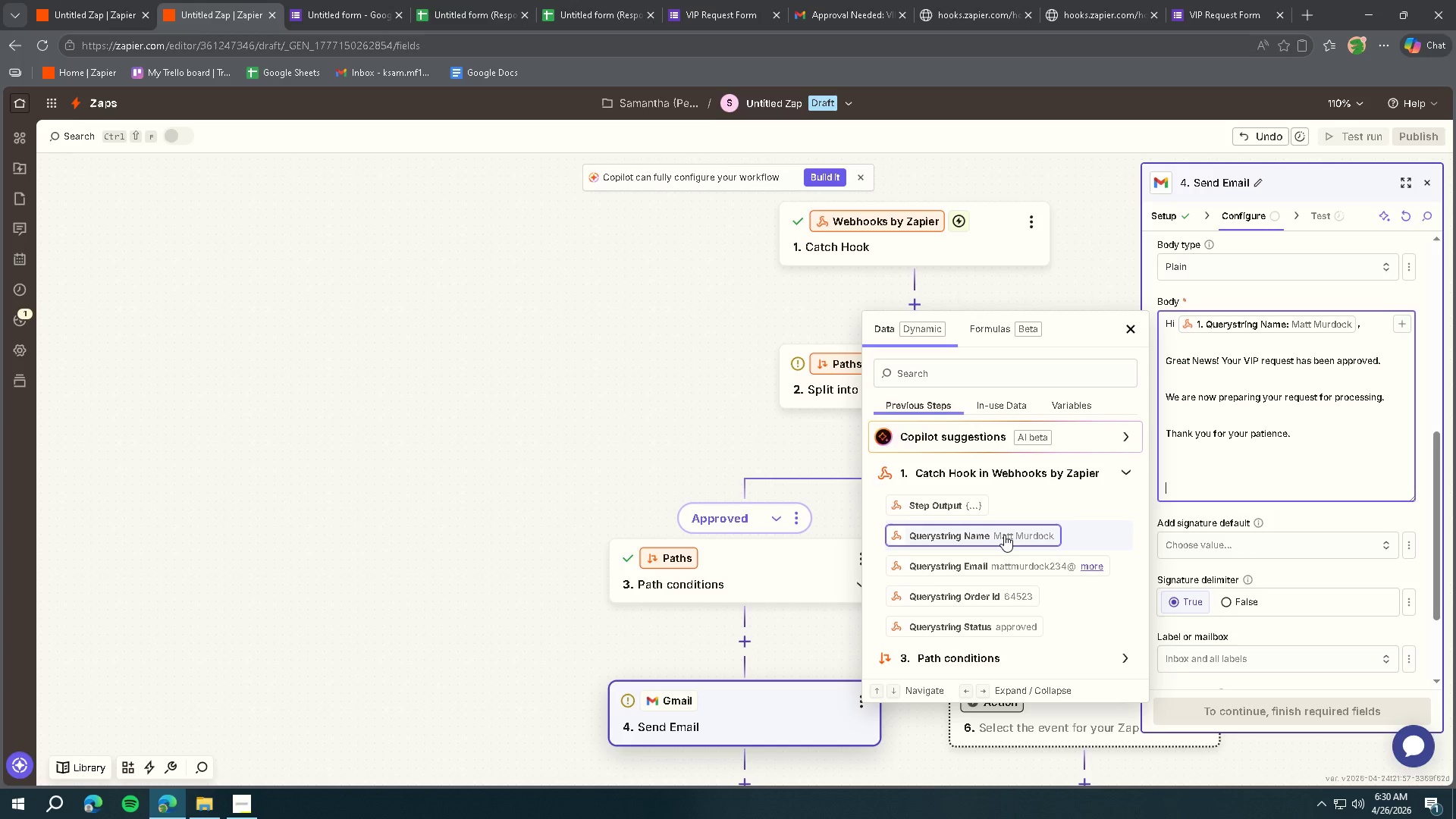 
type(Best reg)
key(Tab)
 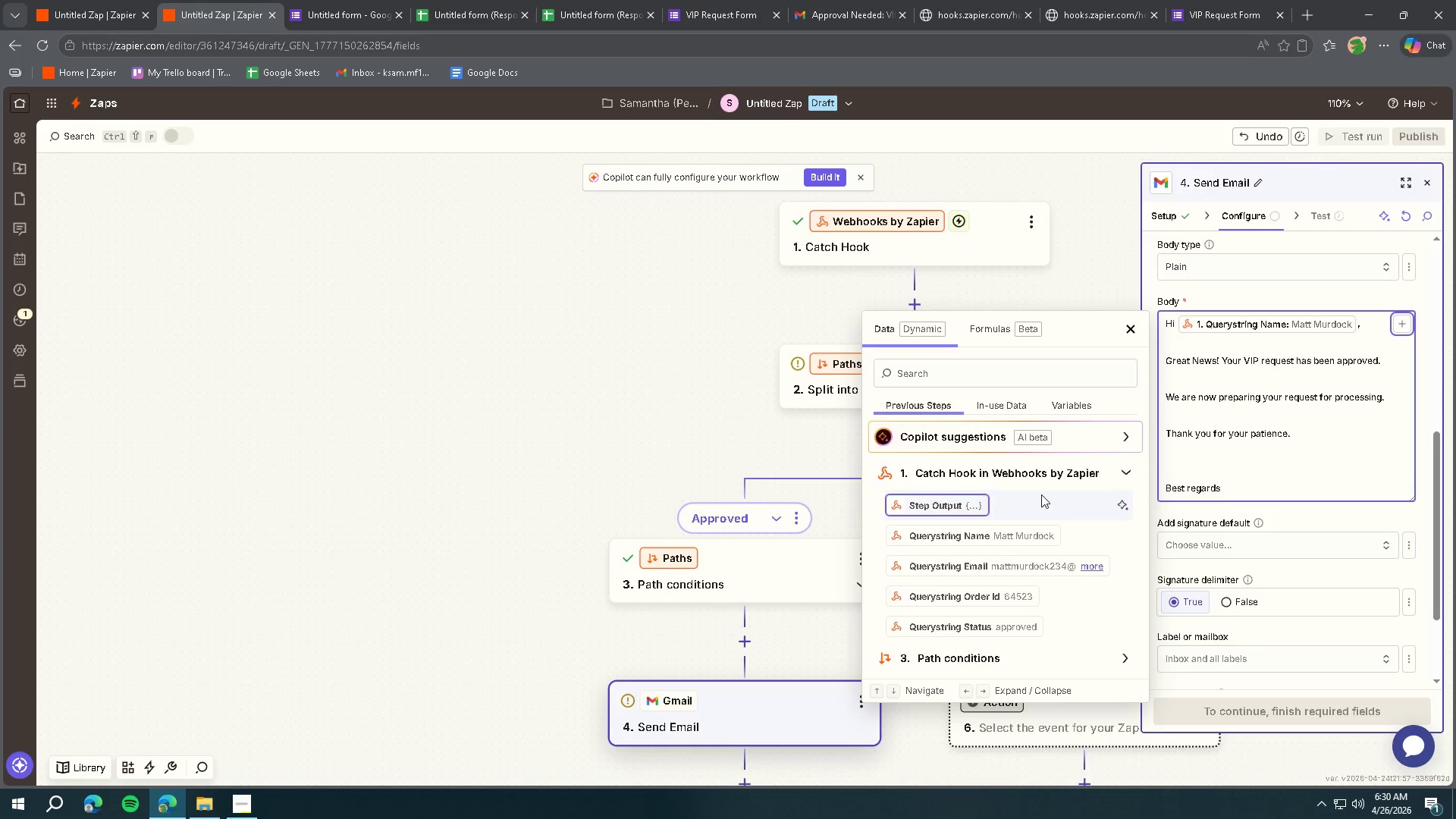 
left_click([1238, 488])
 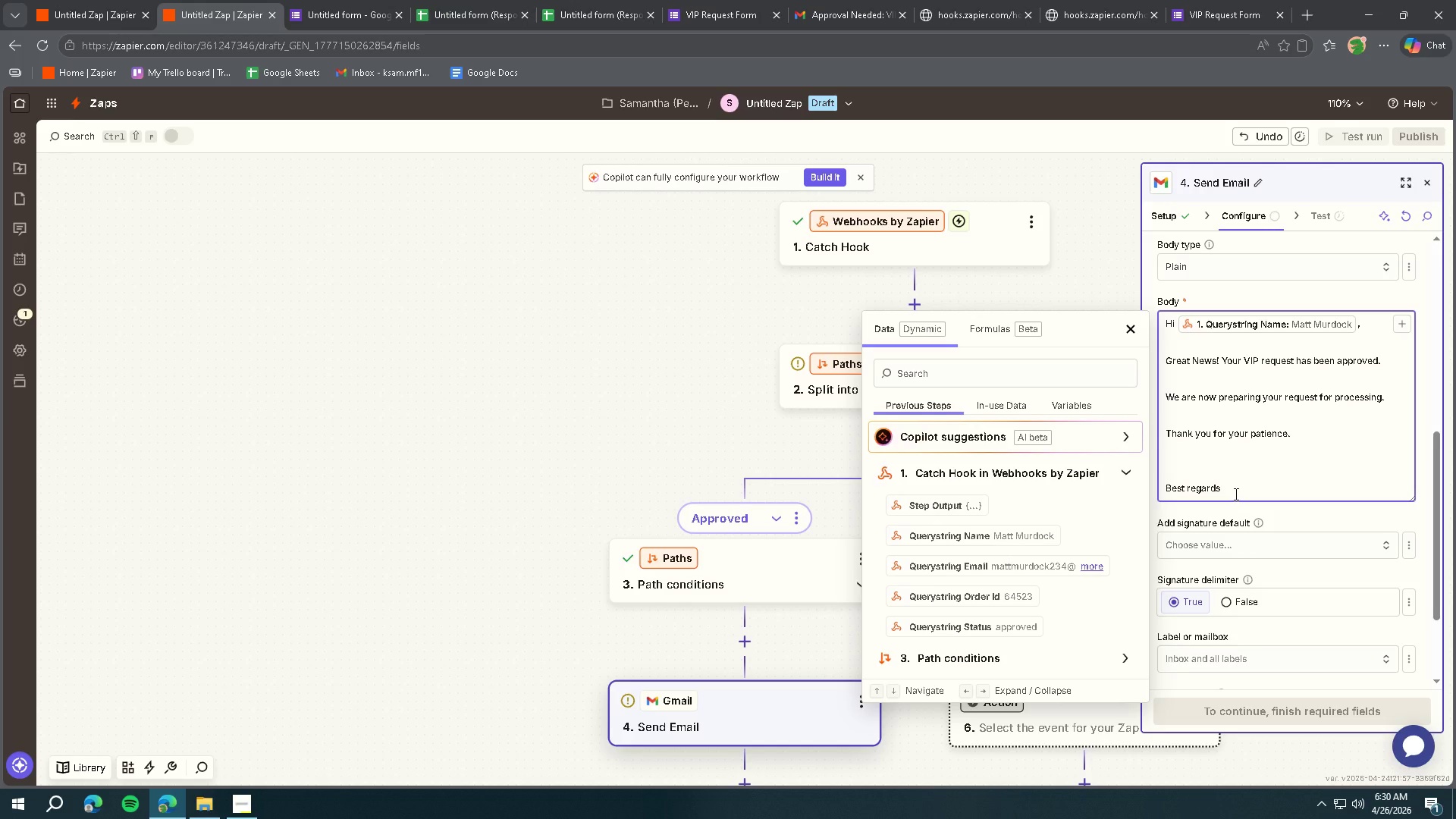 
key(Comma)
 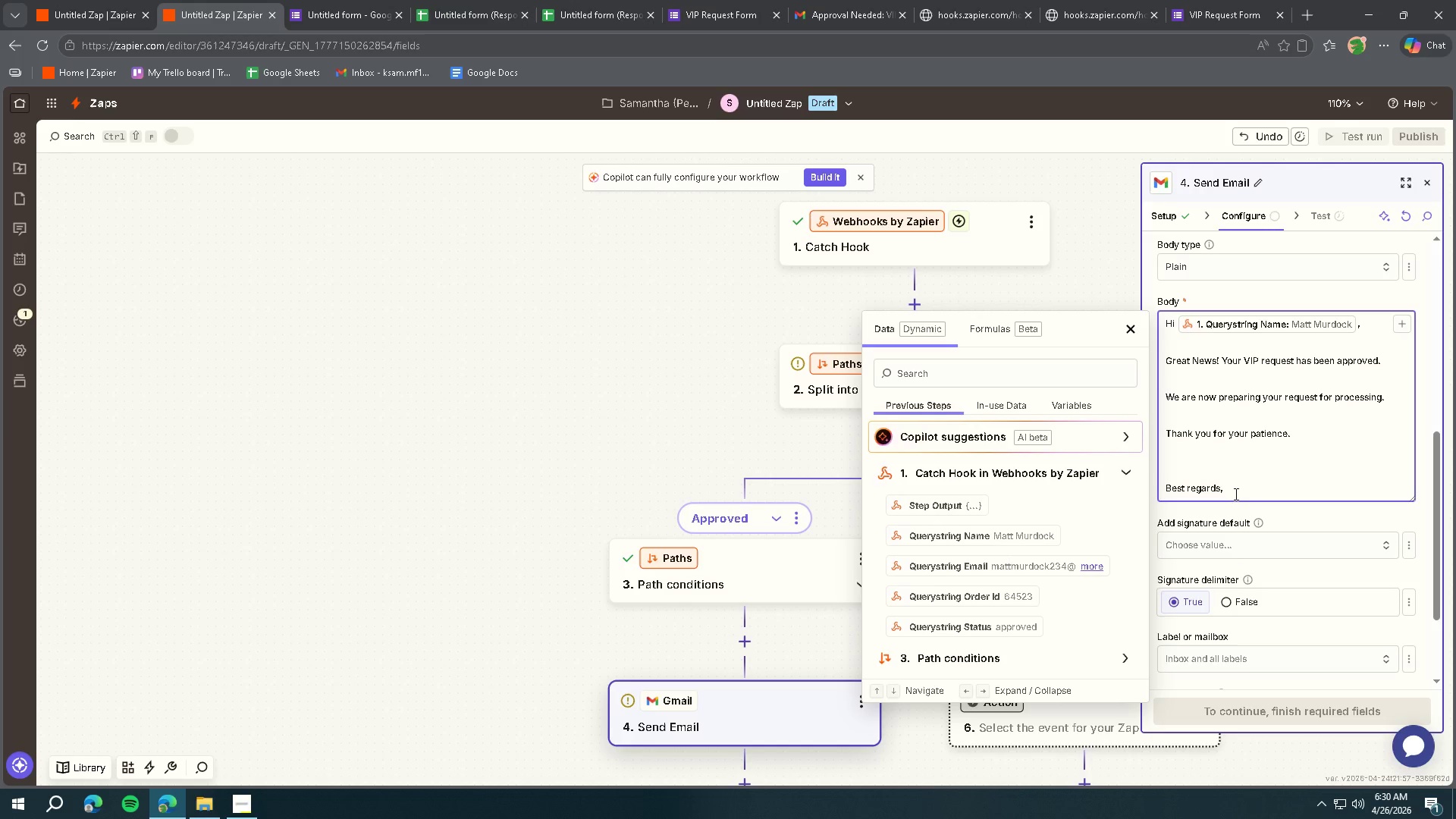 
key(Enter)
 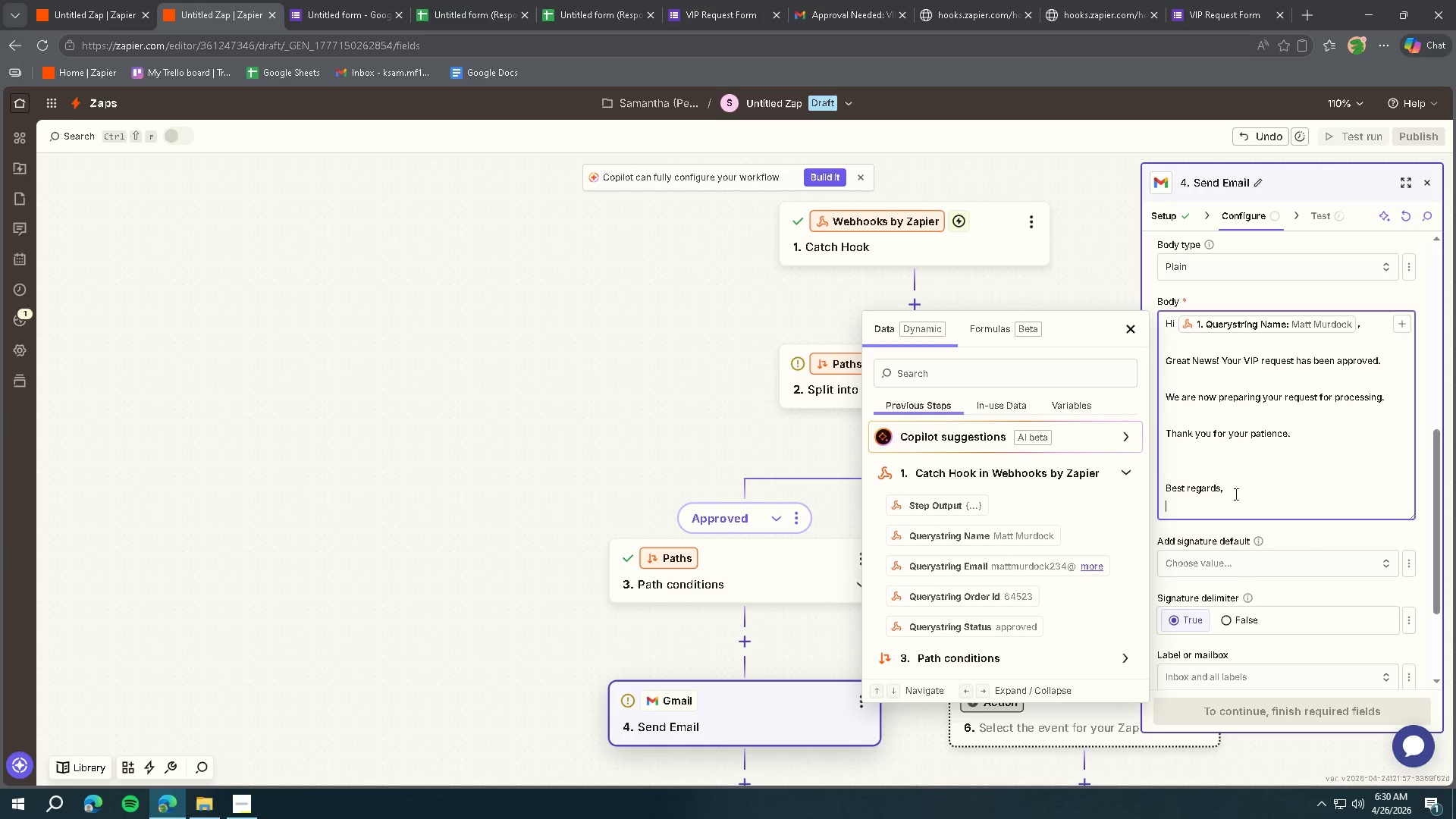 
type(Operations Team)
 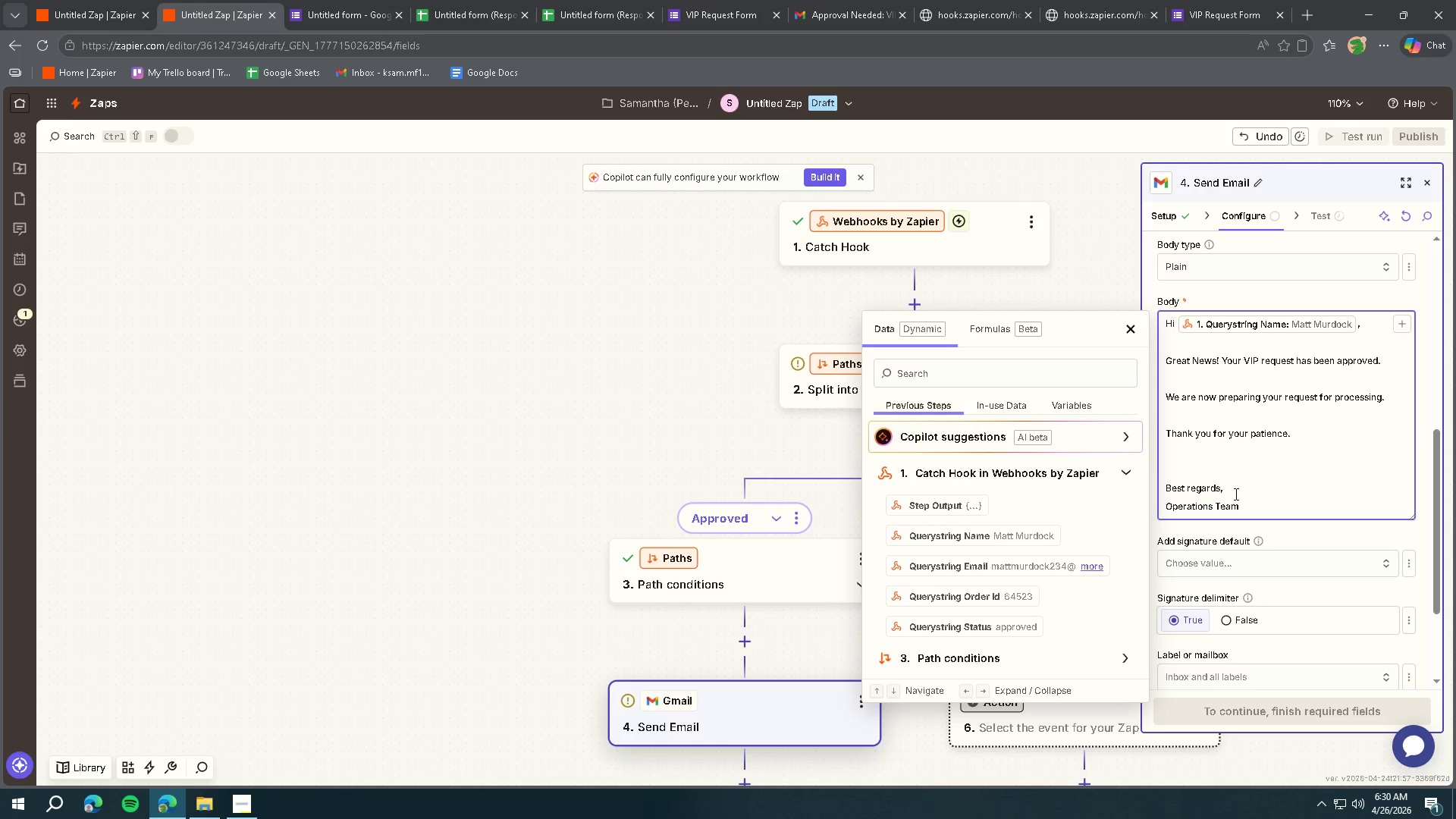 
wait(17.22)
 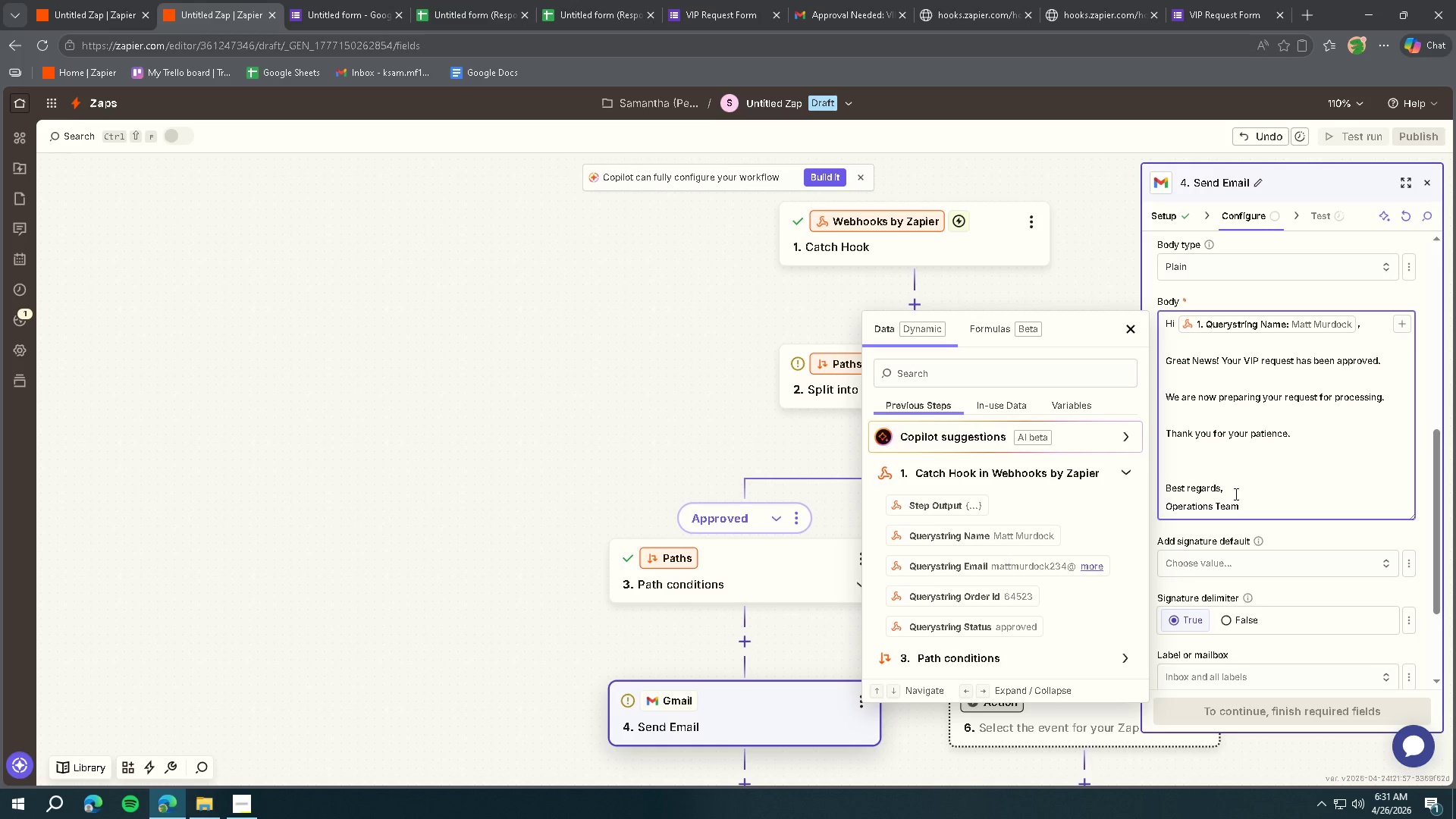 
scroll: coordinate [1209, 508], scroll_direction: down, amount: 9.0
 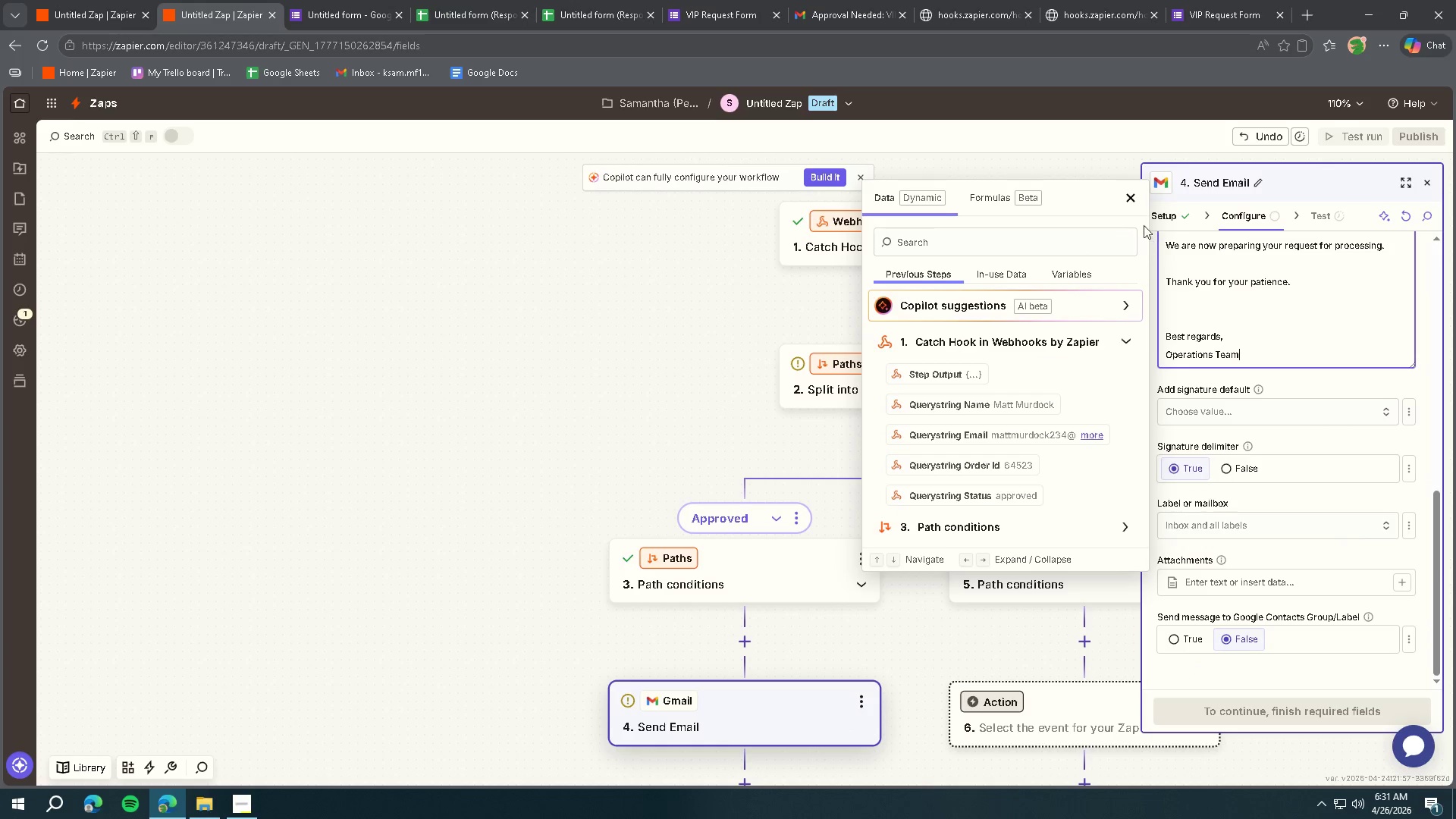 
left_click([1133, 198])
 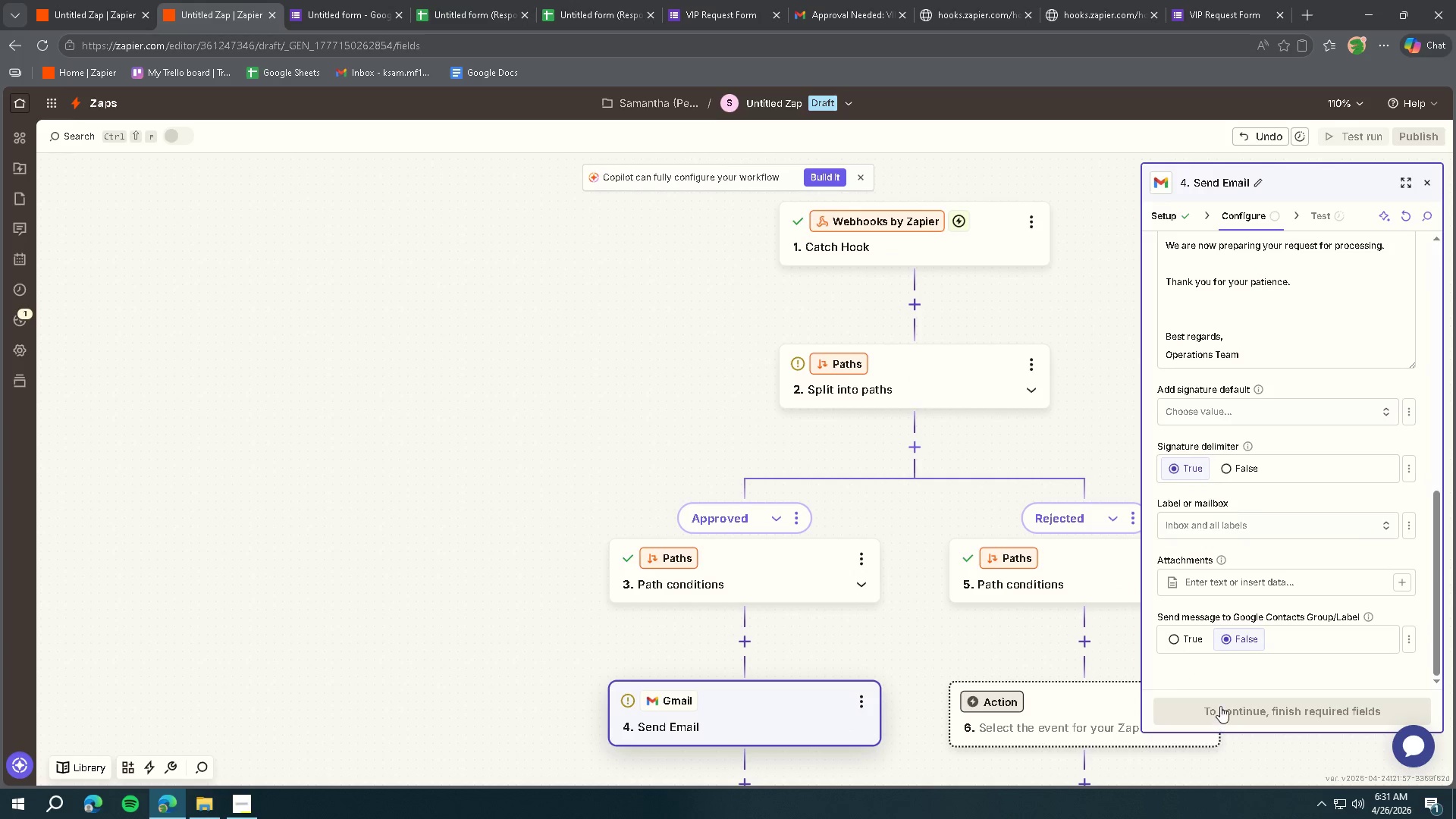 
scroll: coordinate [1278, 627], scroll_direction: down, amount: 3.0
 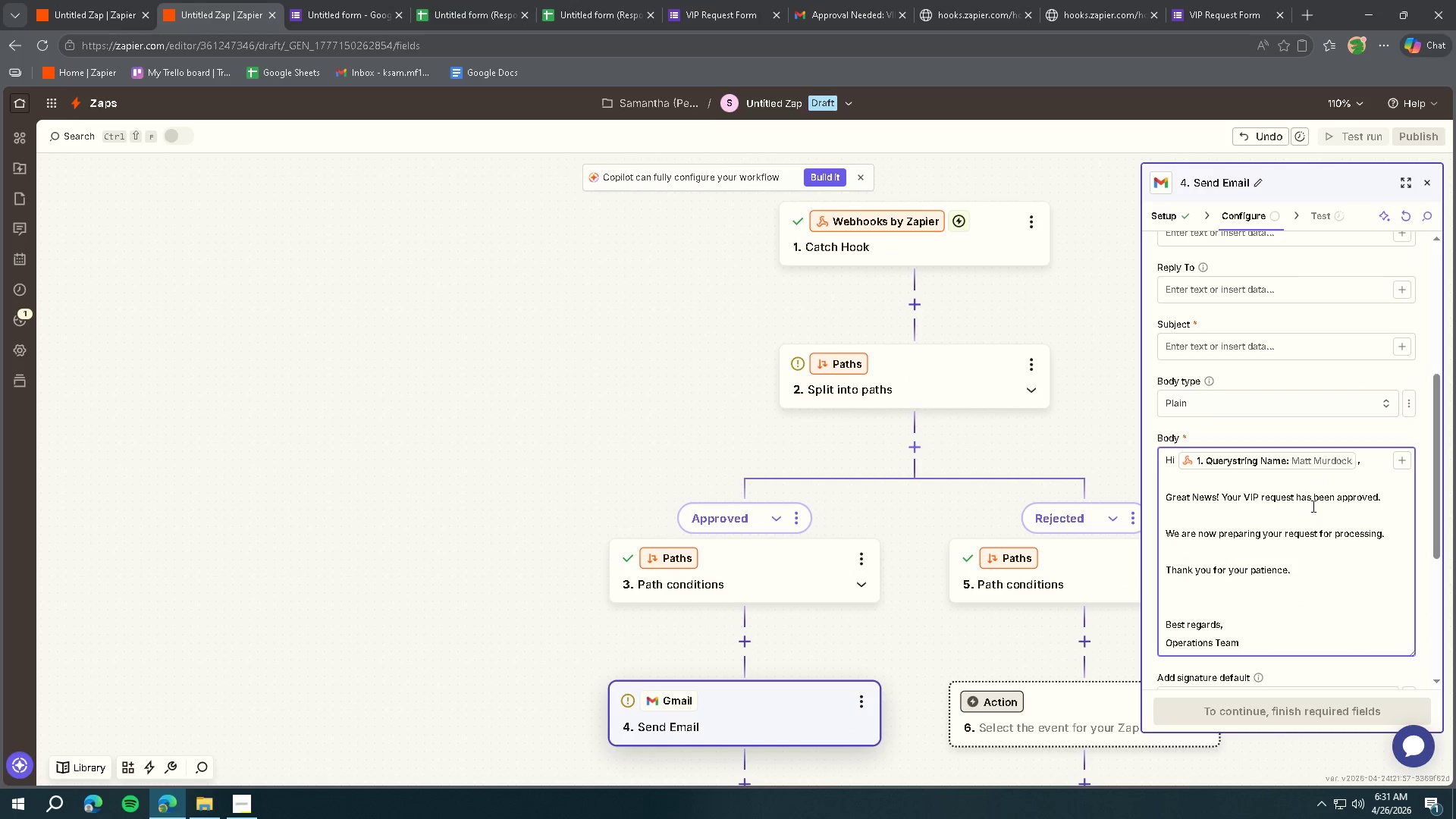 
left_click([1250, 347])
 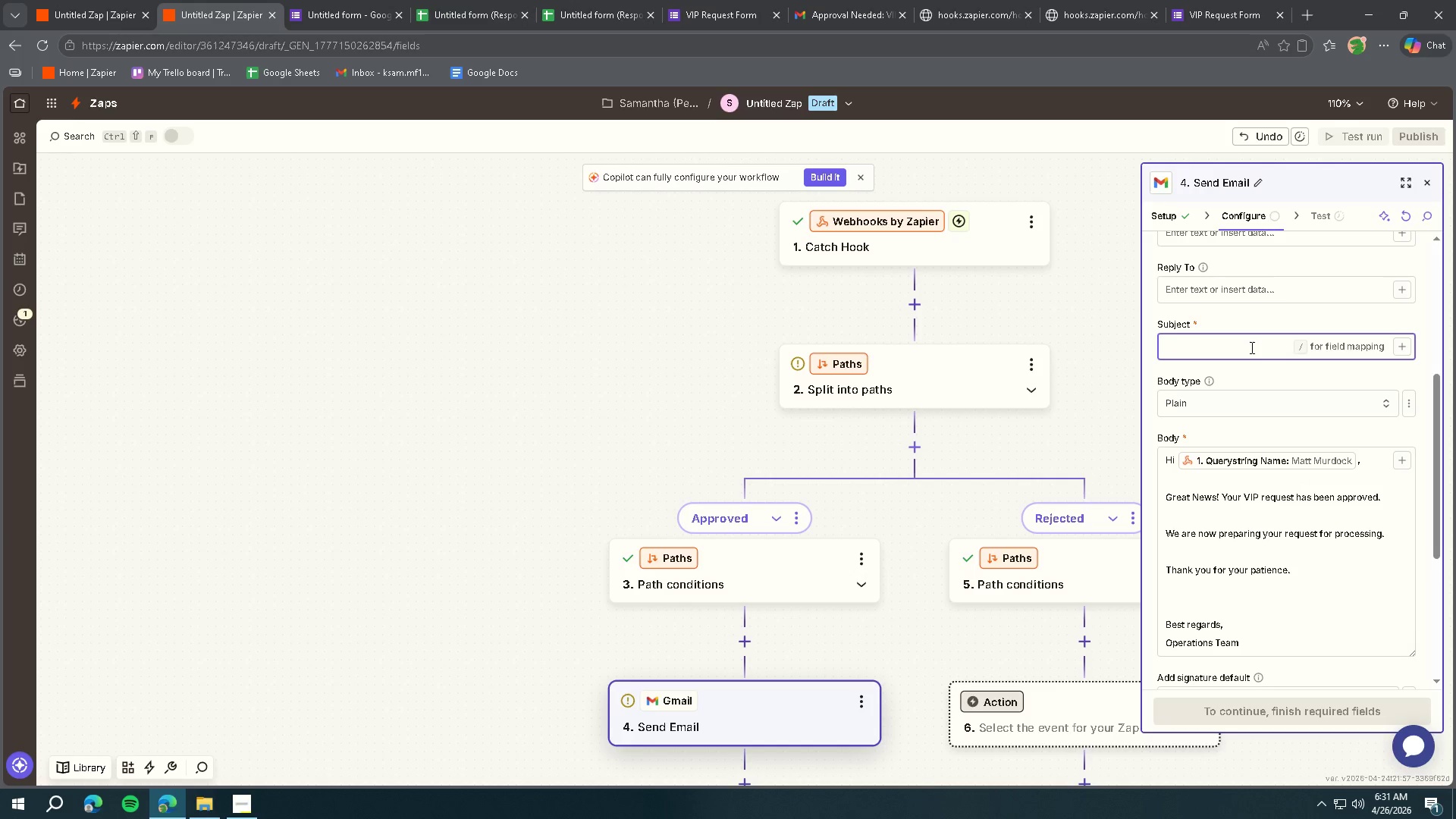 
type(Your VIP request has been approved)
 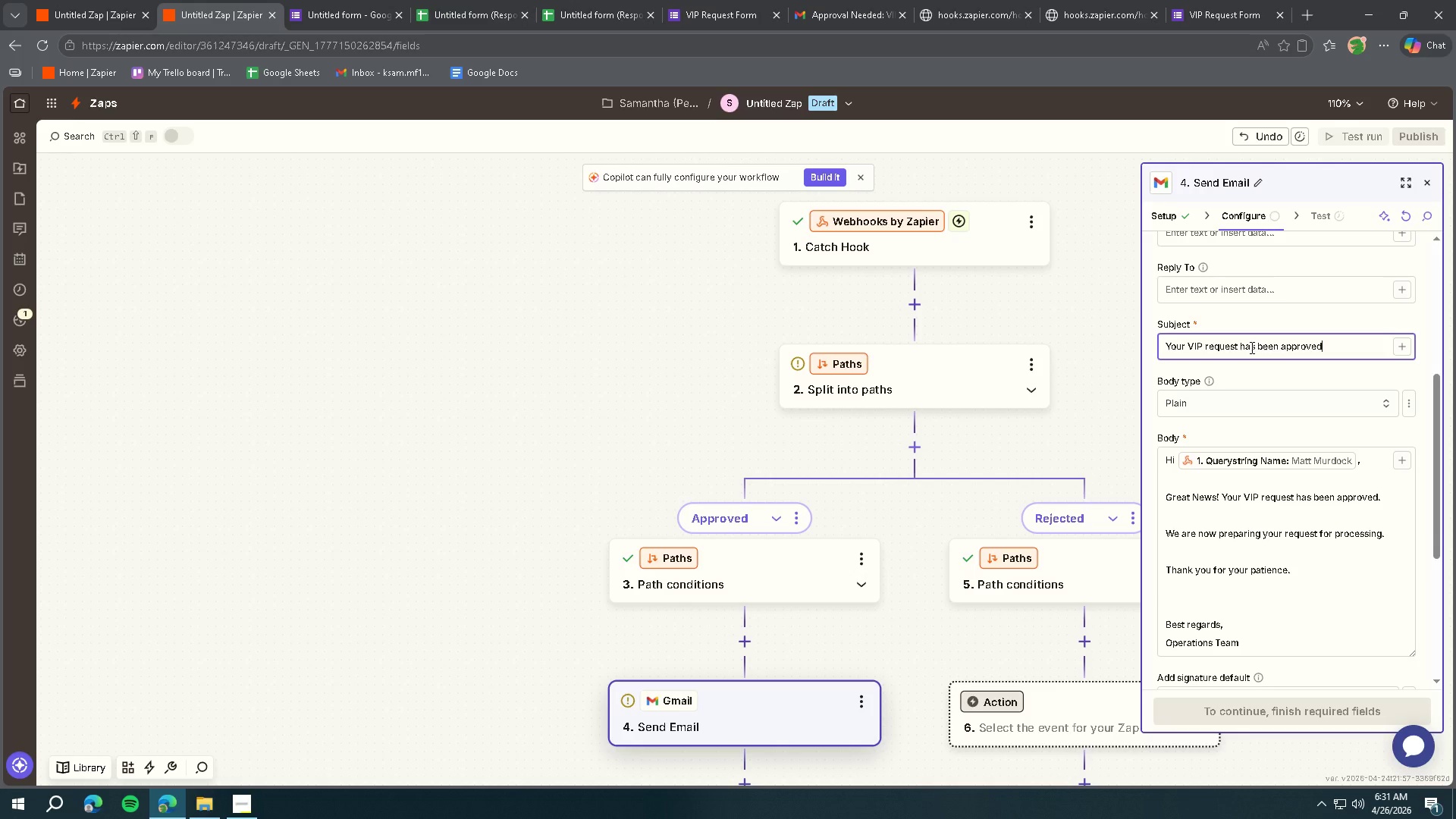 
scroll: coordinate [1250, 368], scroll_direction: down, amount: 3.0
 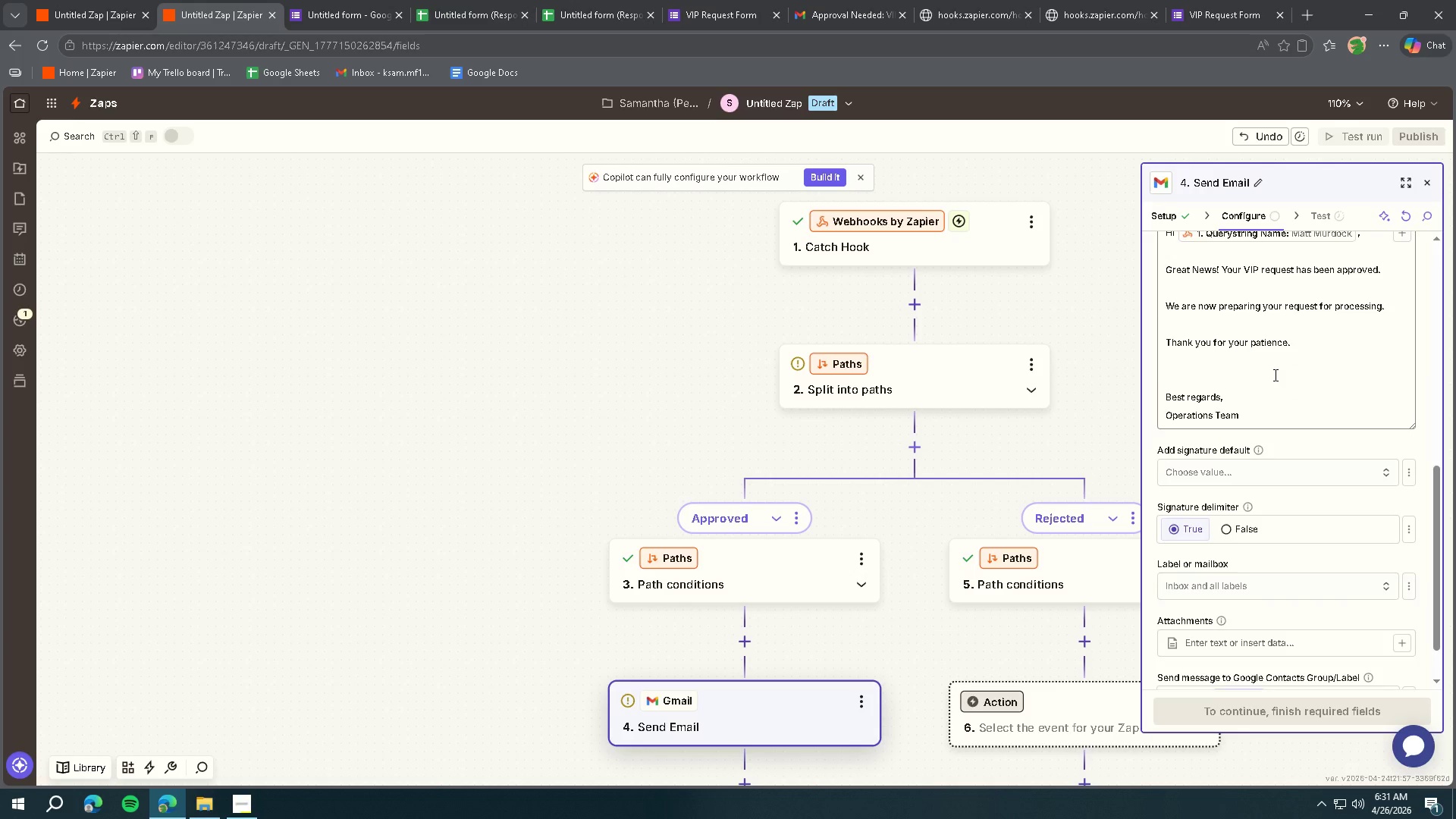 
key(Tab)
 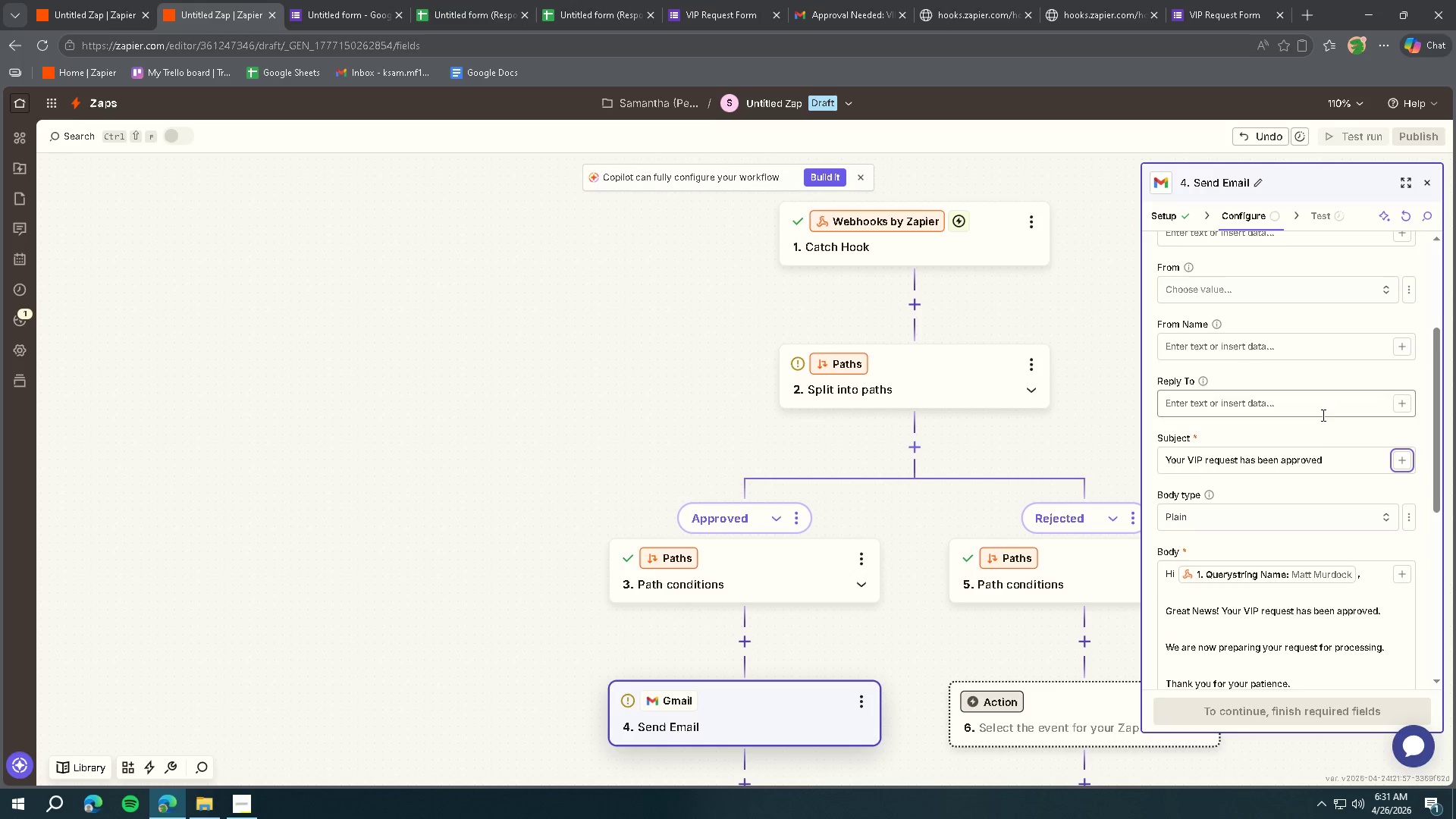 
left_click([1291, 356])
 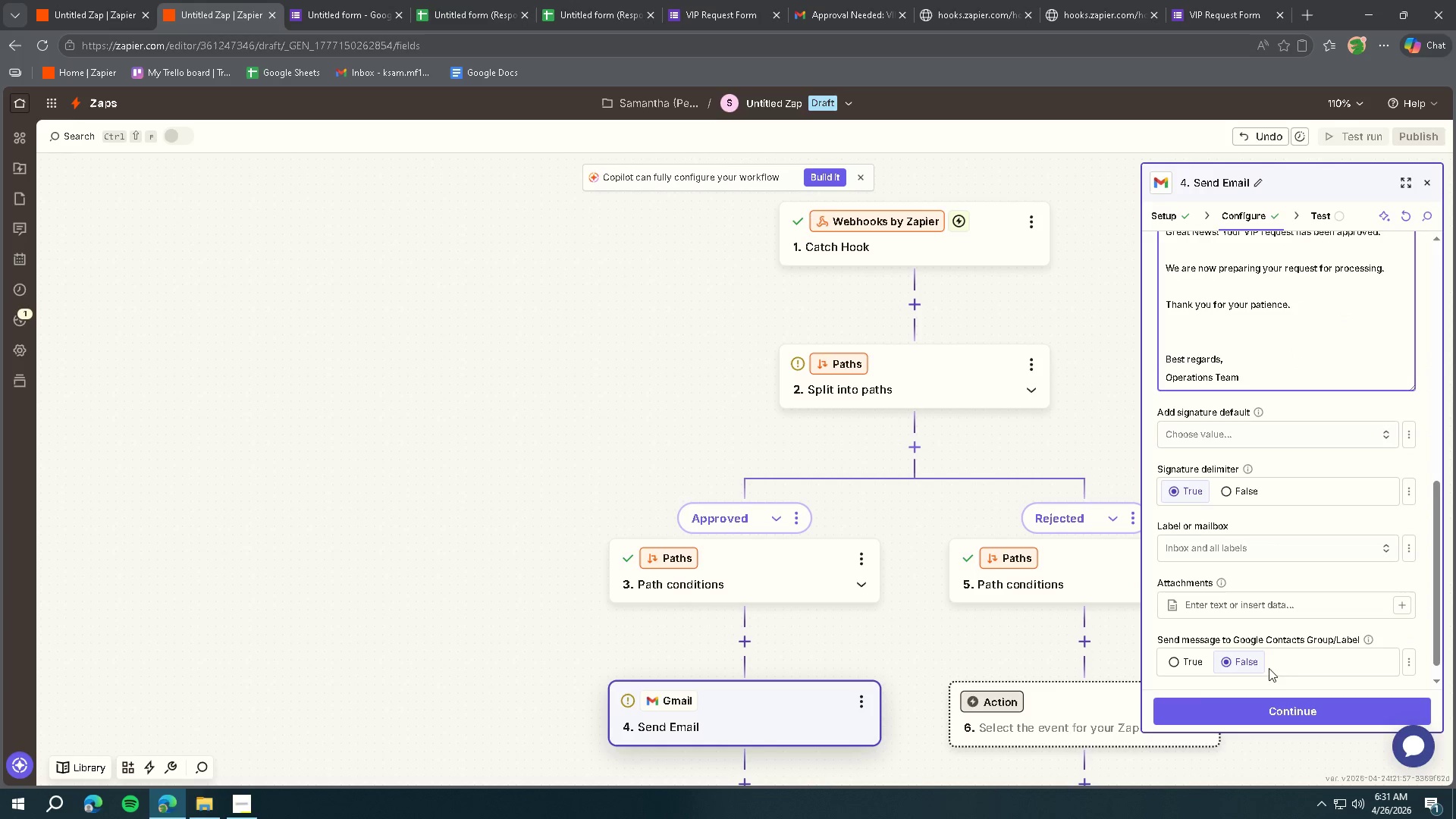 
scroll: coordinate [1317, 445], scroll_direction: down, amount: 5.0
 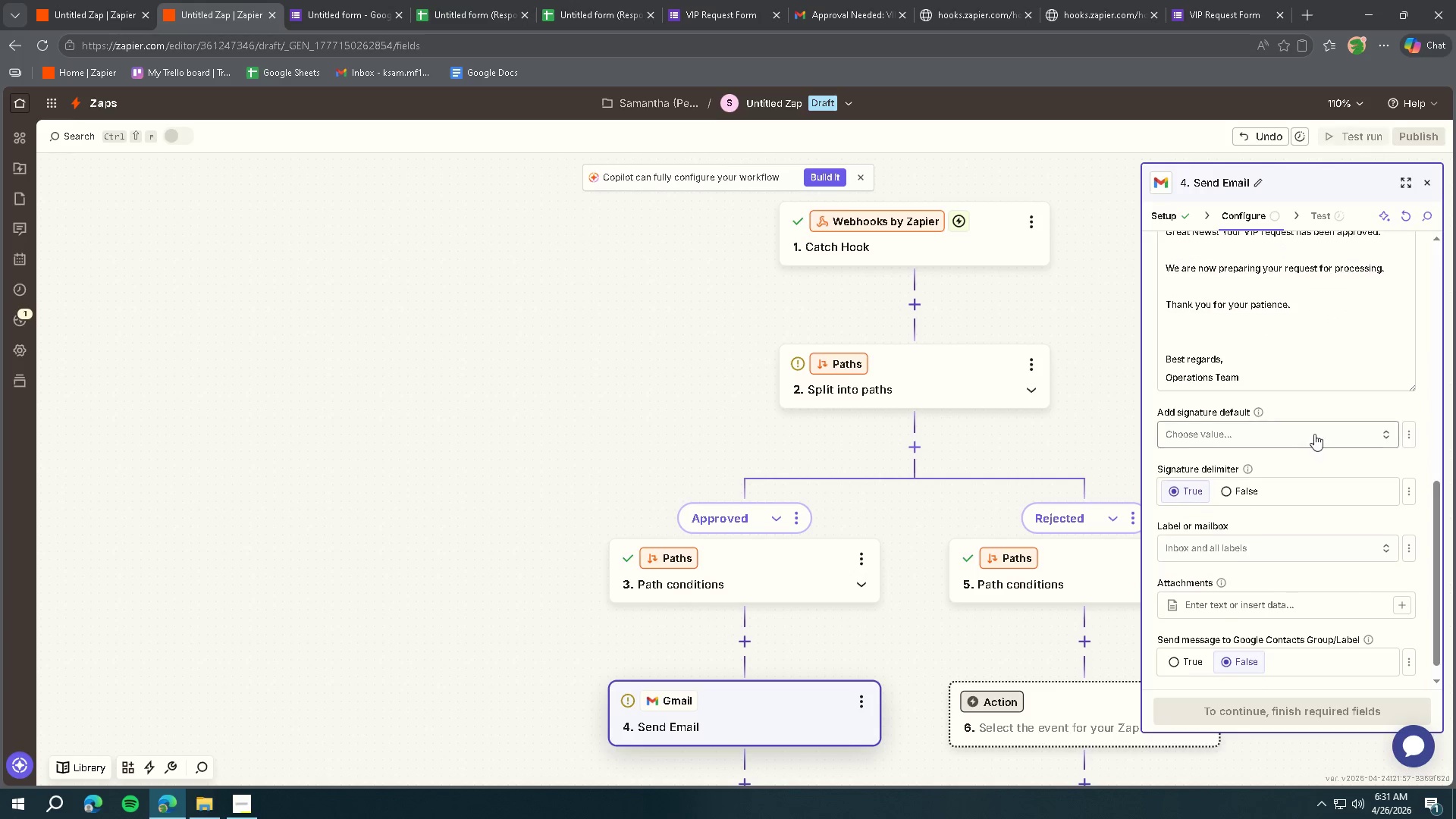 
left_click([1246, 707])
 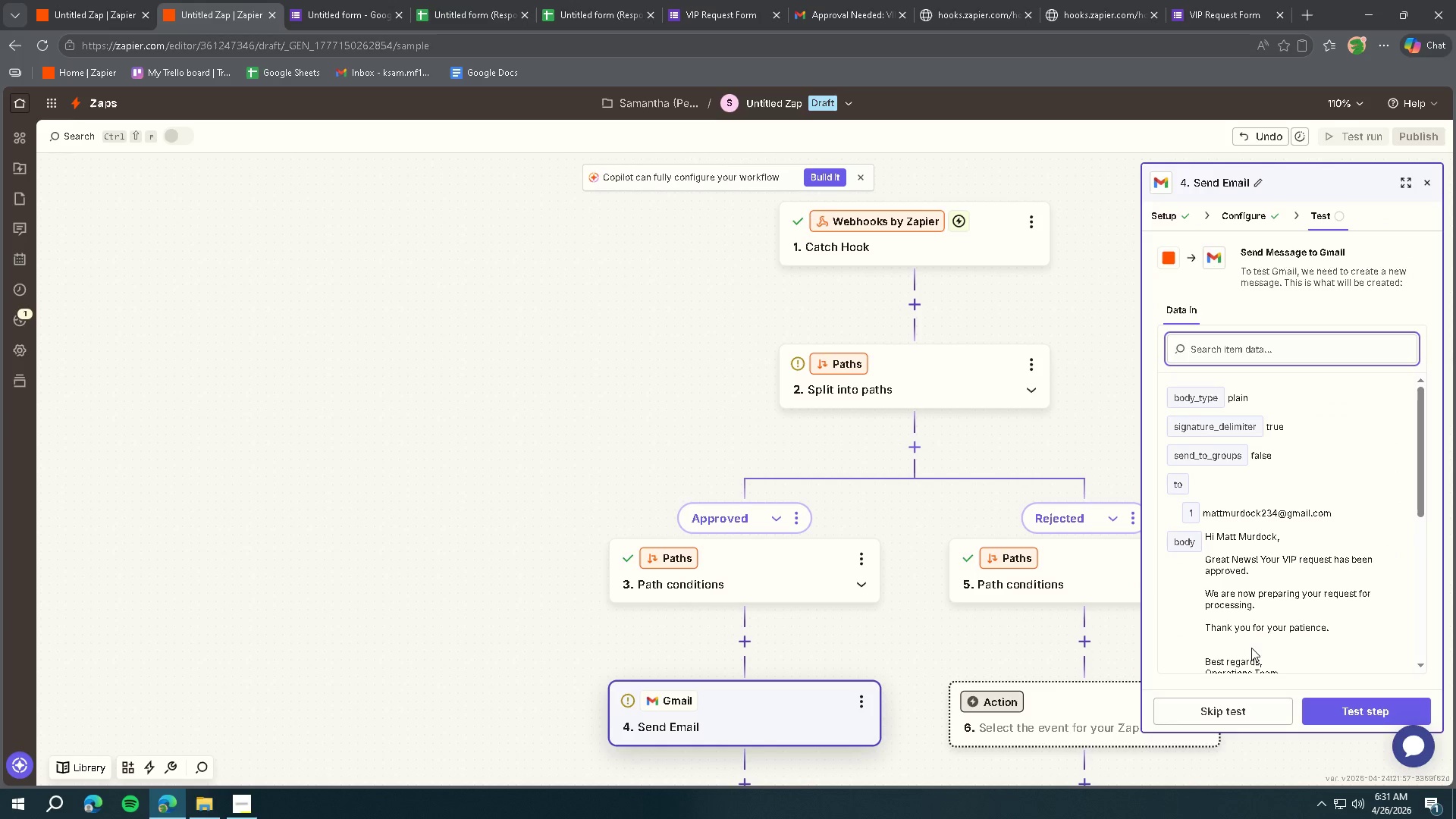 
scroll: coordinate [1284, 632], scroll_direction: down, amount: 5.0
 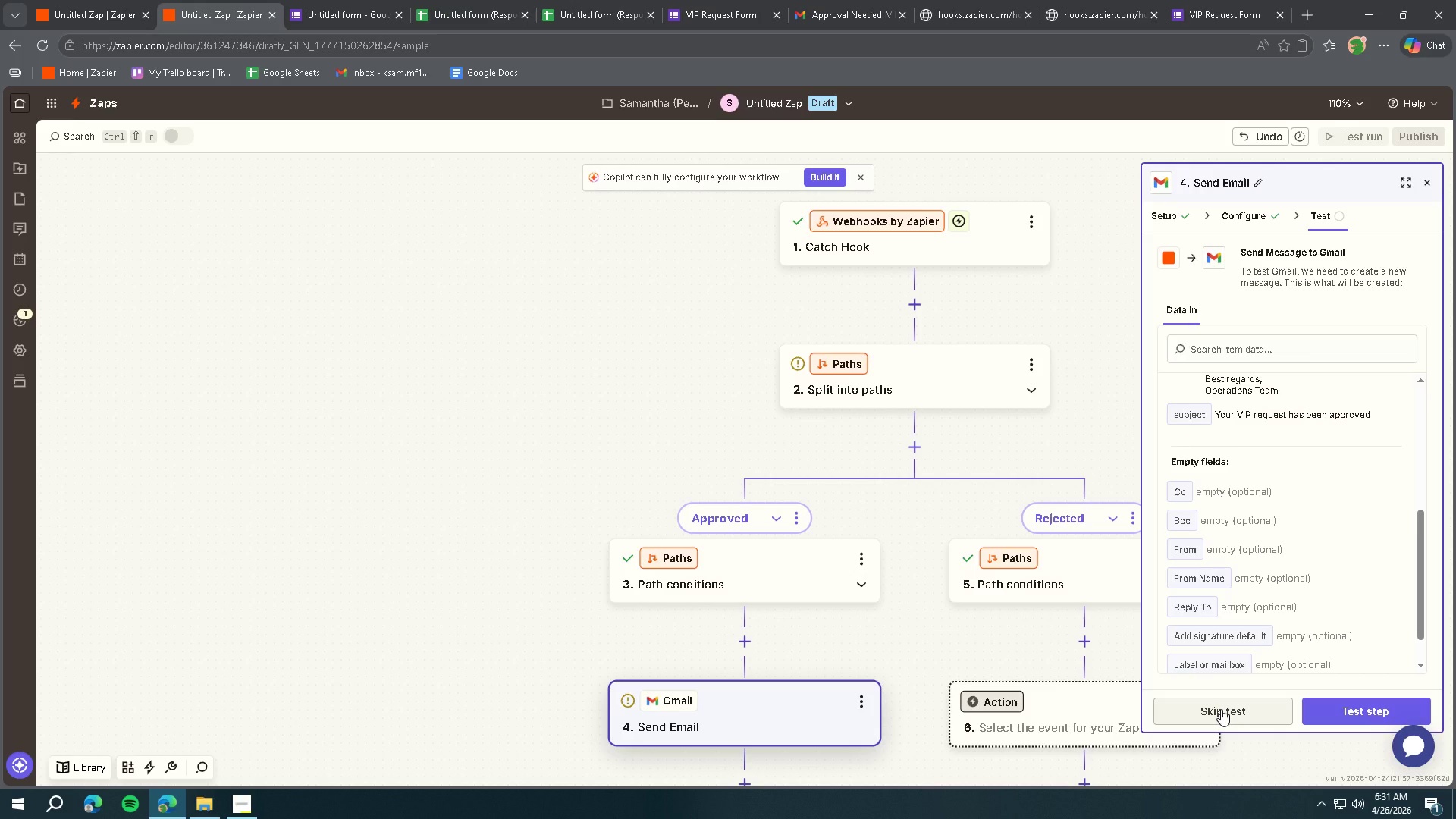 
left_click([1222, 709])
 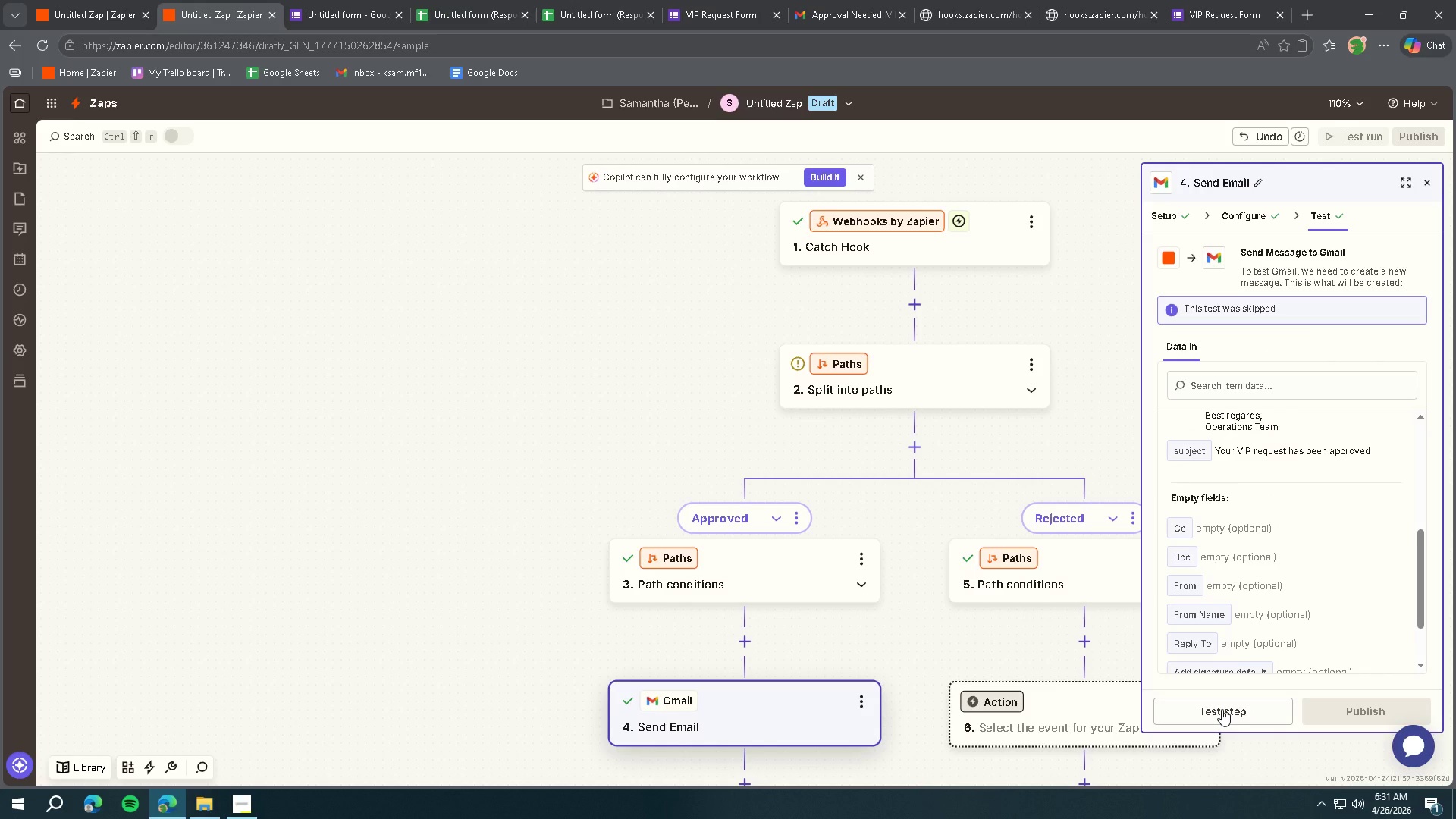 
scroll: coordinate [992, 577], scroll_direction: down, amount: 4.0
 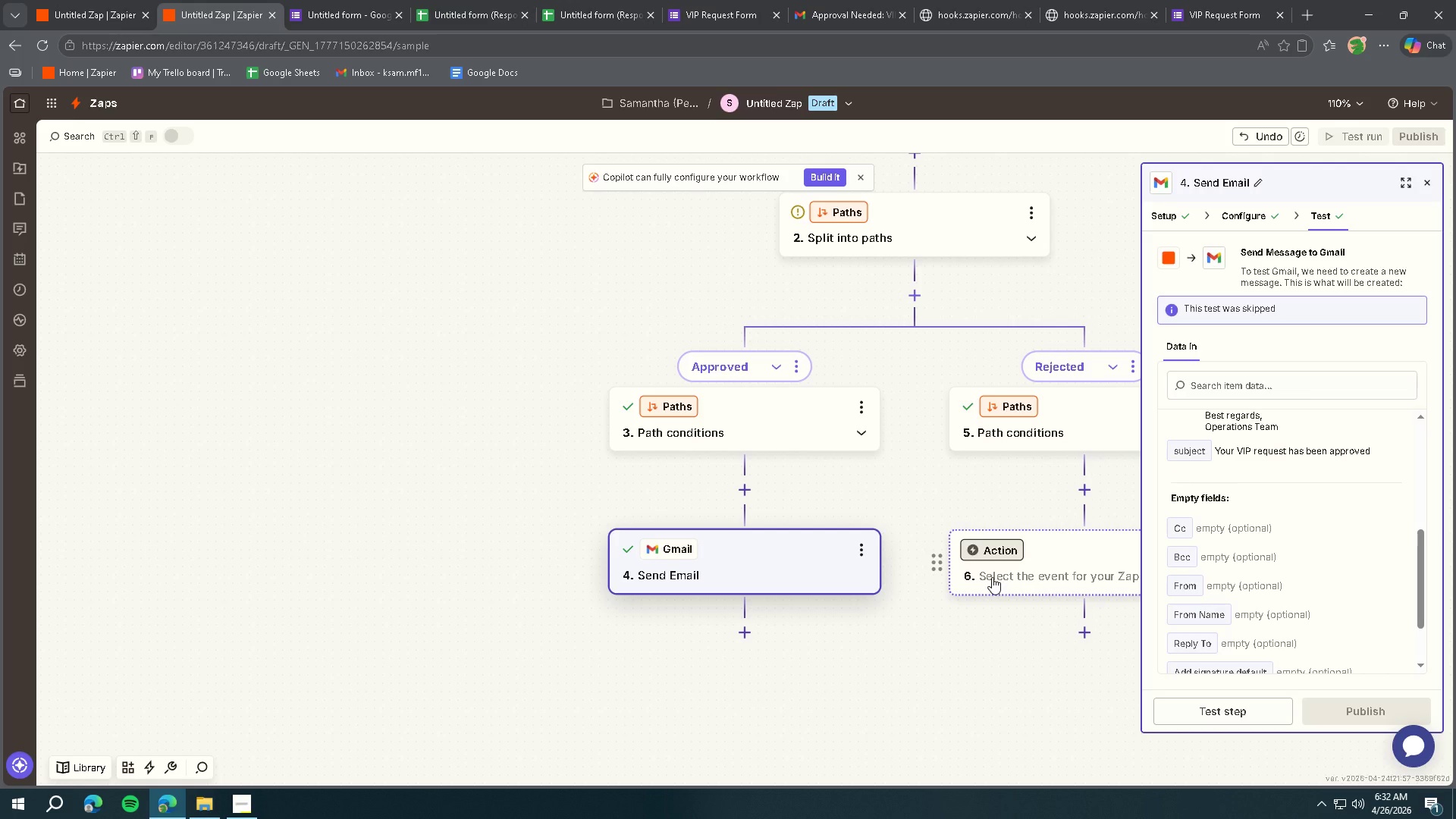 
wait(54.29)
 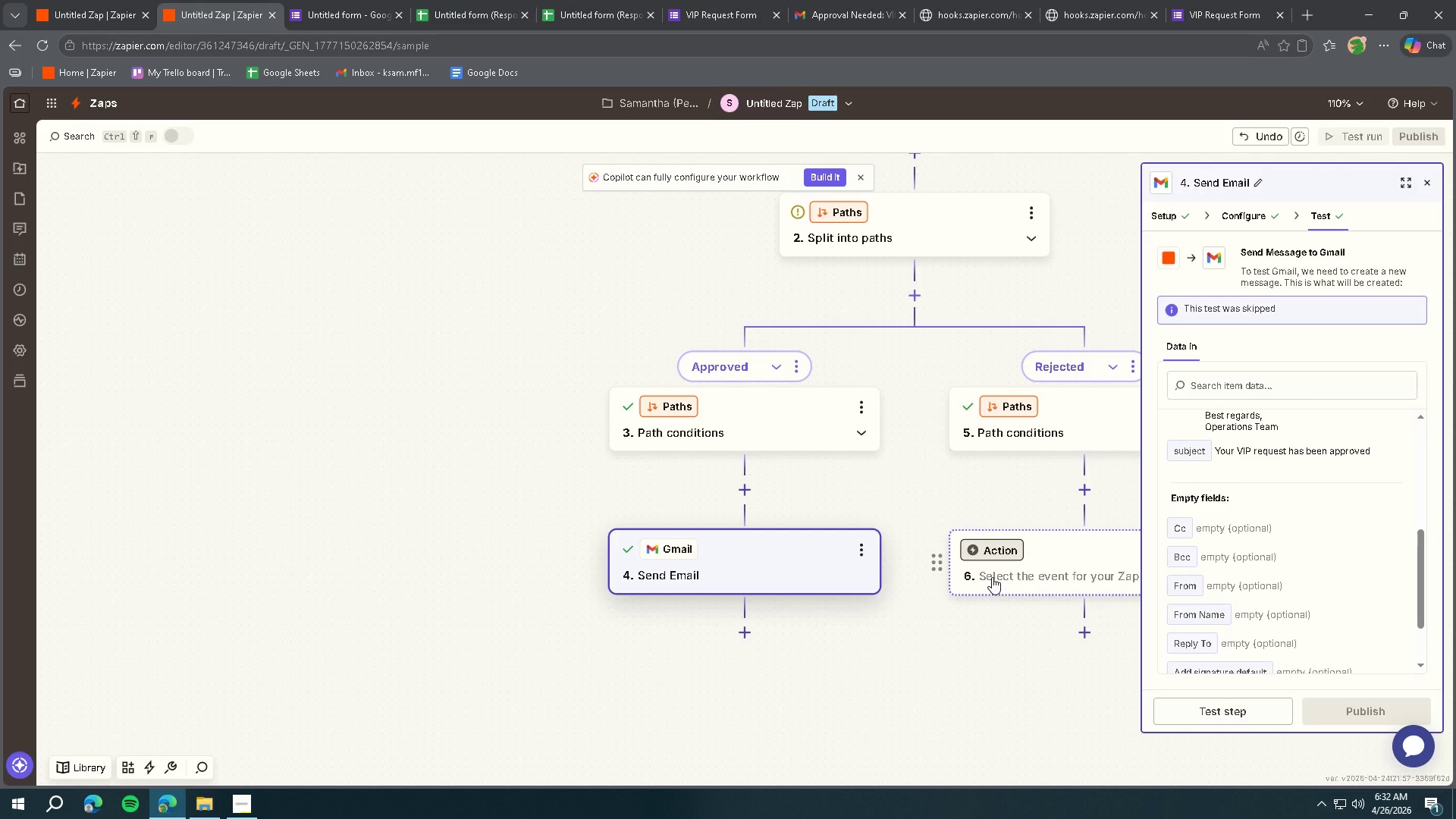 
left_click([1220, 219])
 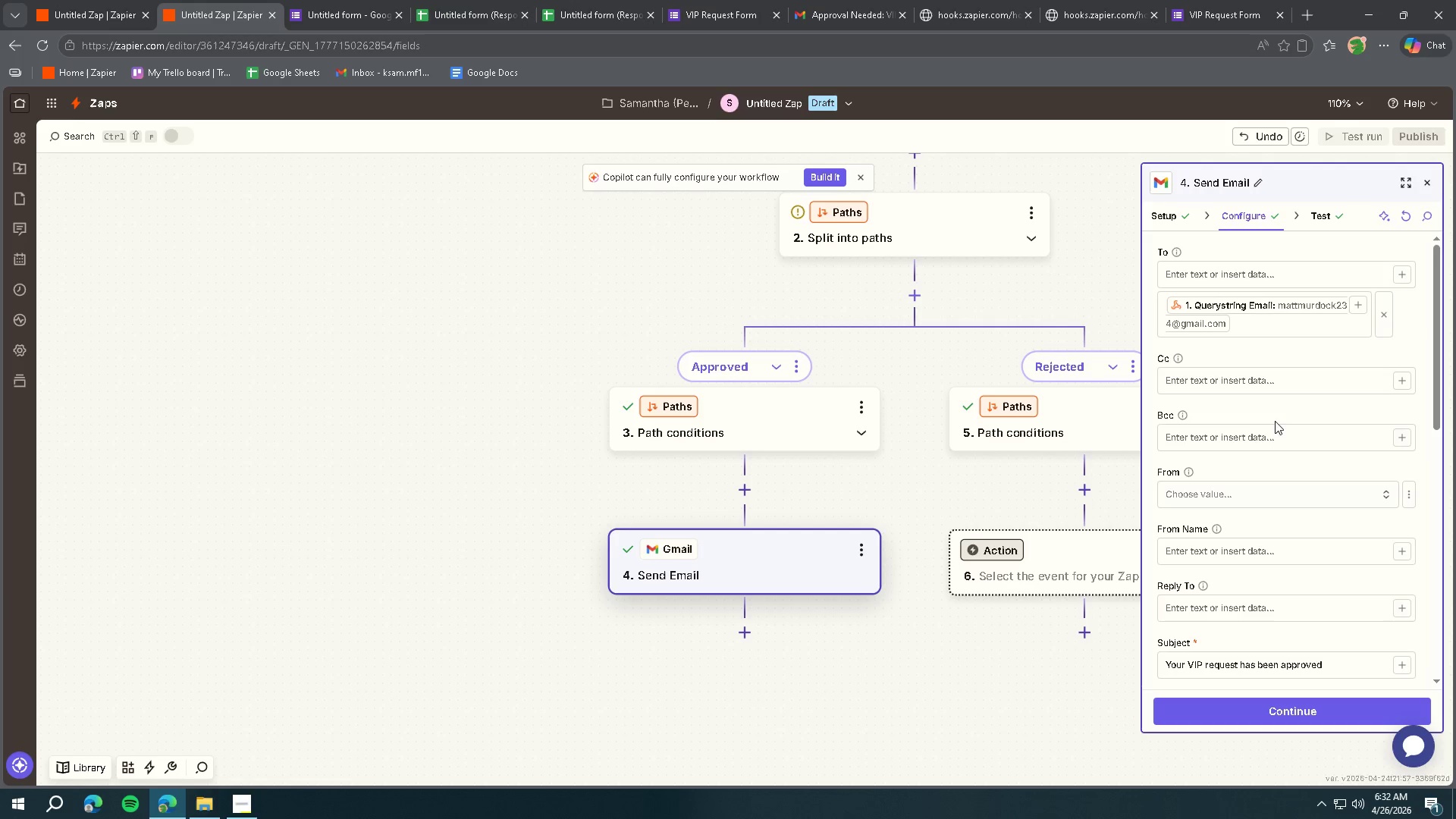 
scroll: coordinate [1292, 428], scroll_direction: down, amount: 5.0
 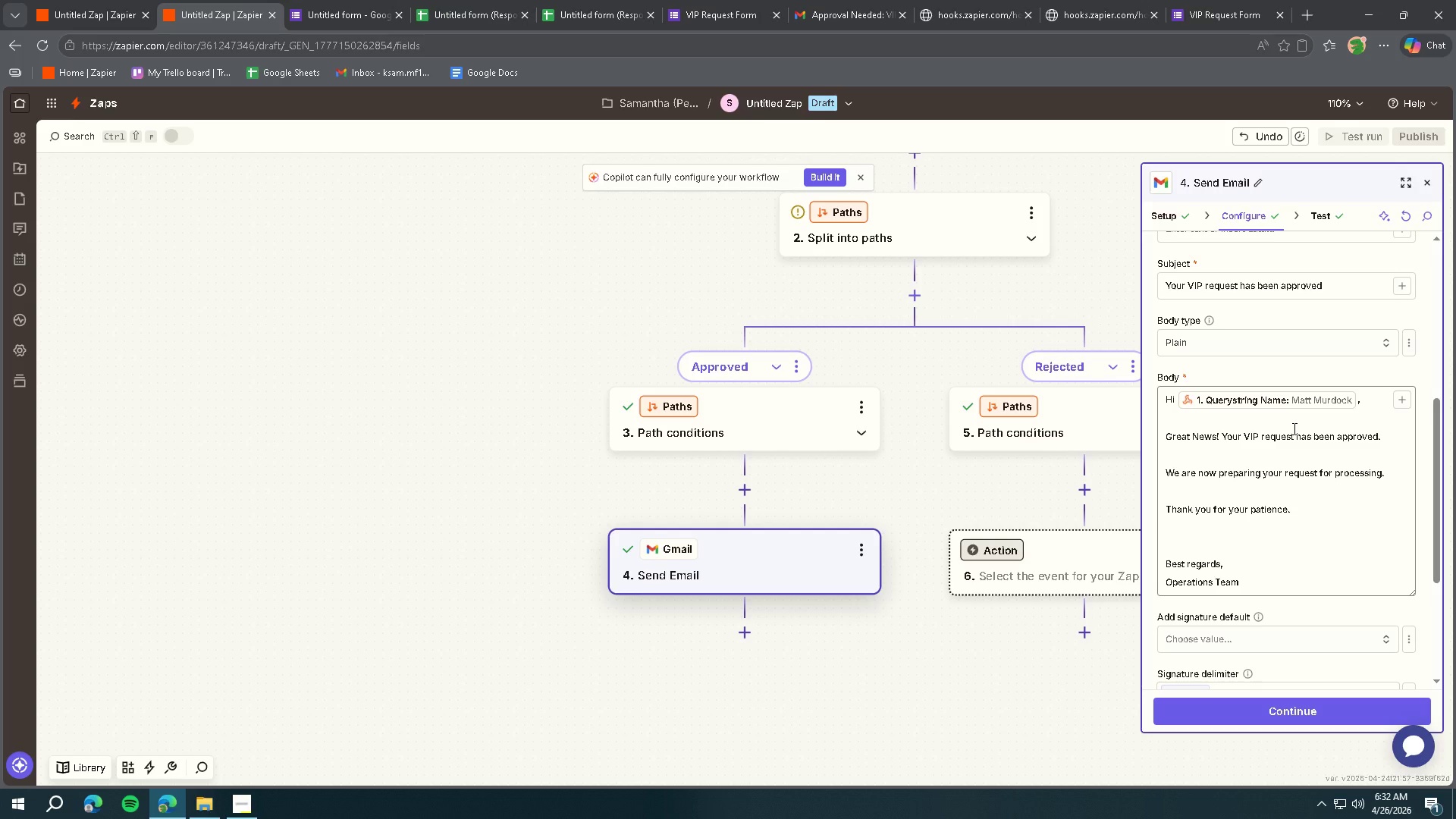 
wait(8.96)
 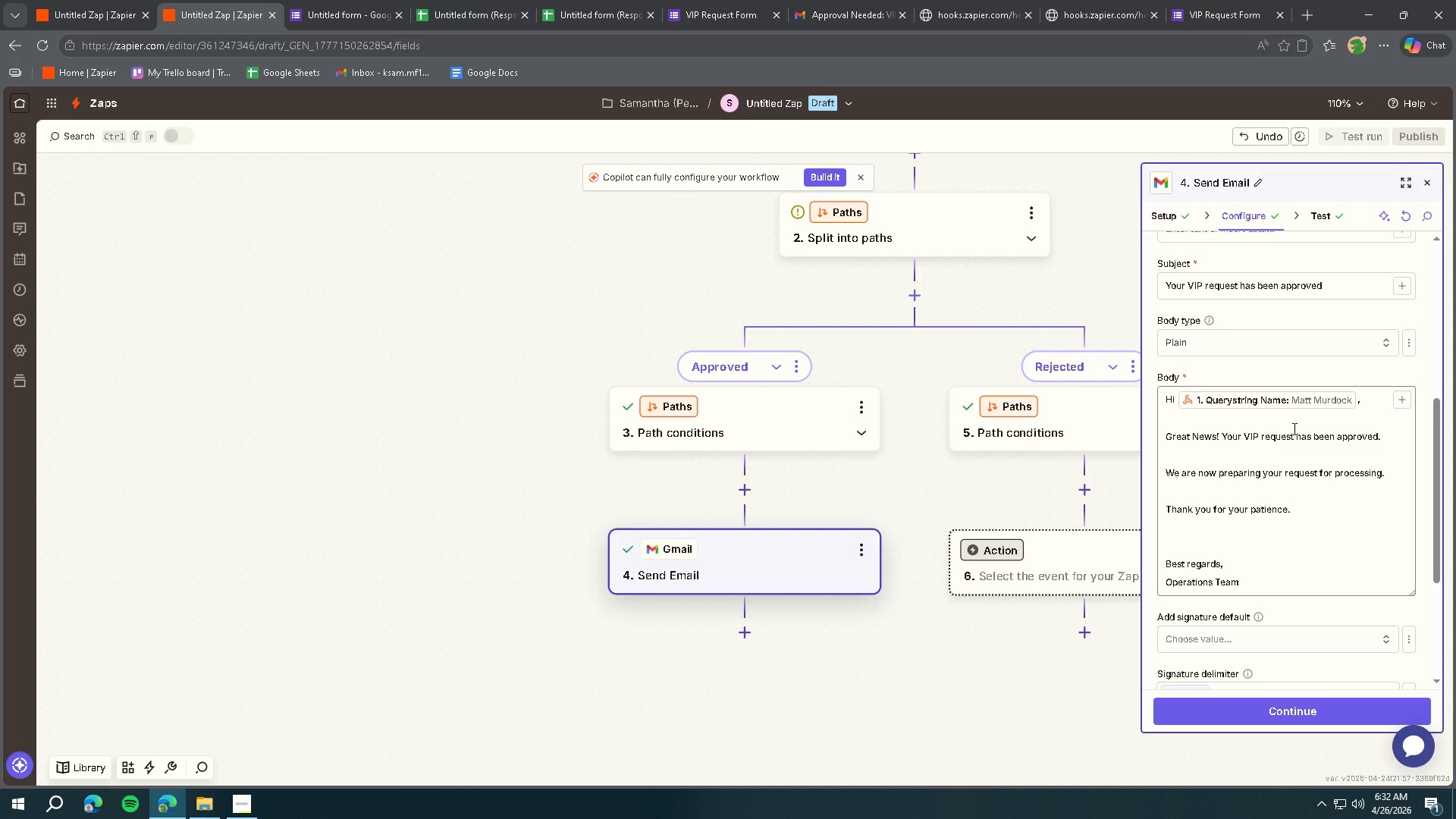 
scroll: coordinate [1307, 510], scroll_direction: up, amount: 1.0
 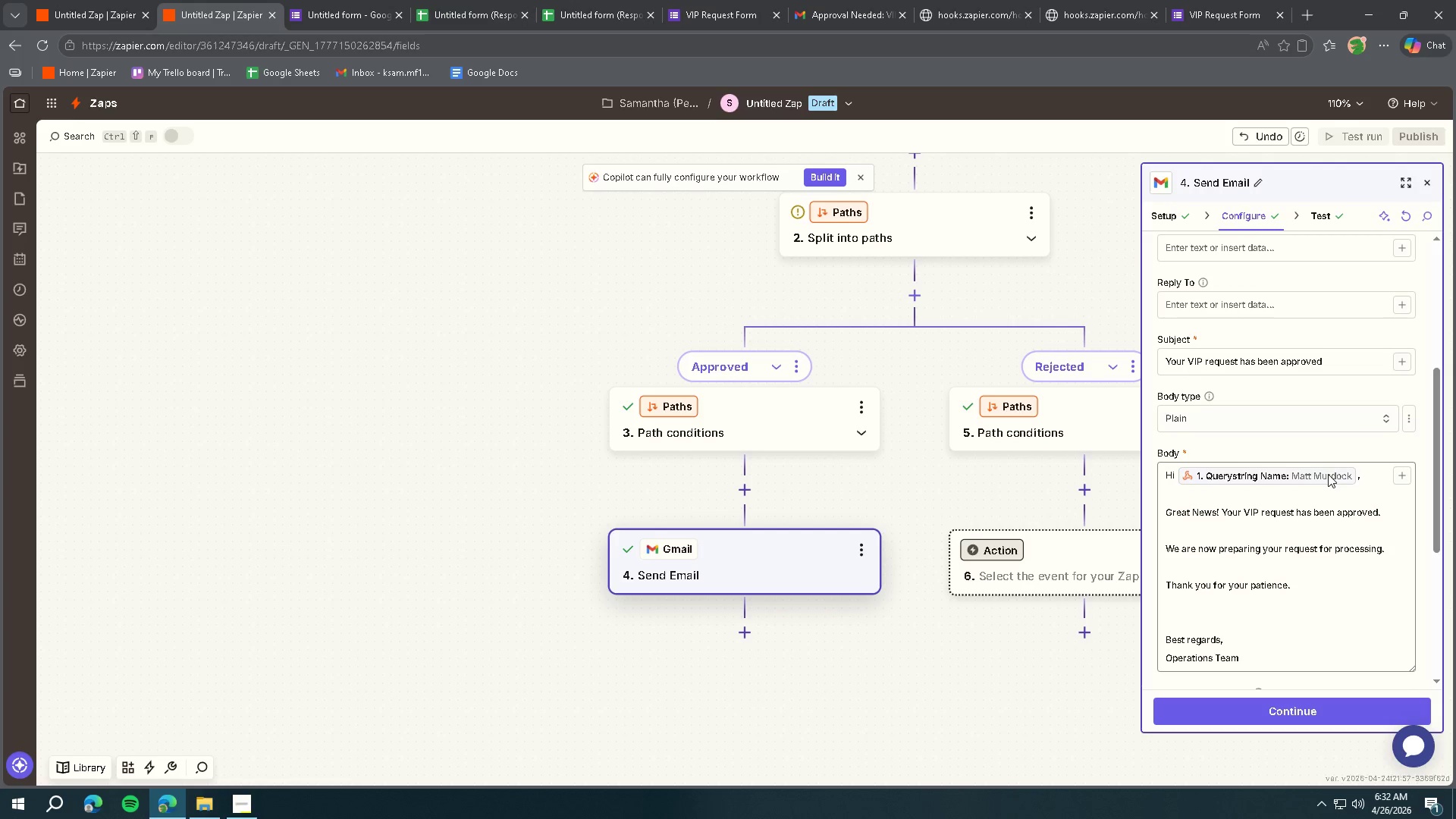 
scroll: coordinate [1328, 474], scroll_direction: down, amount: 1.0
 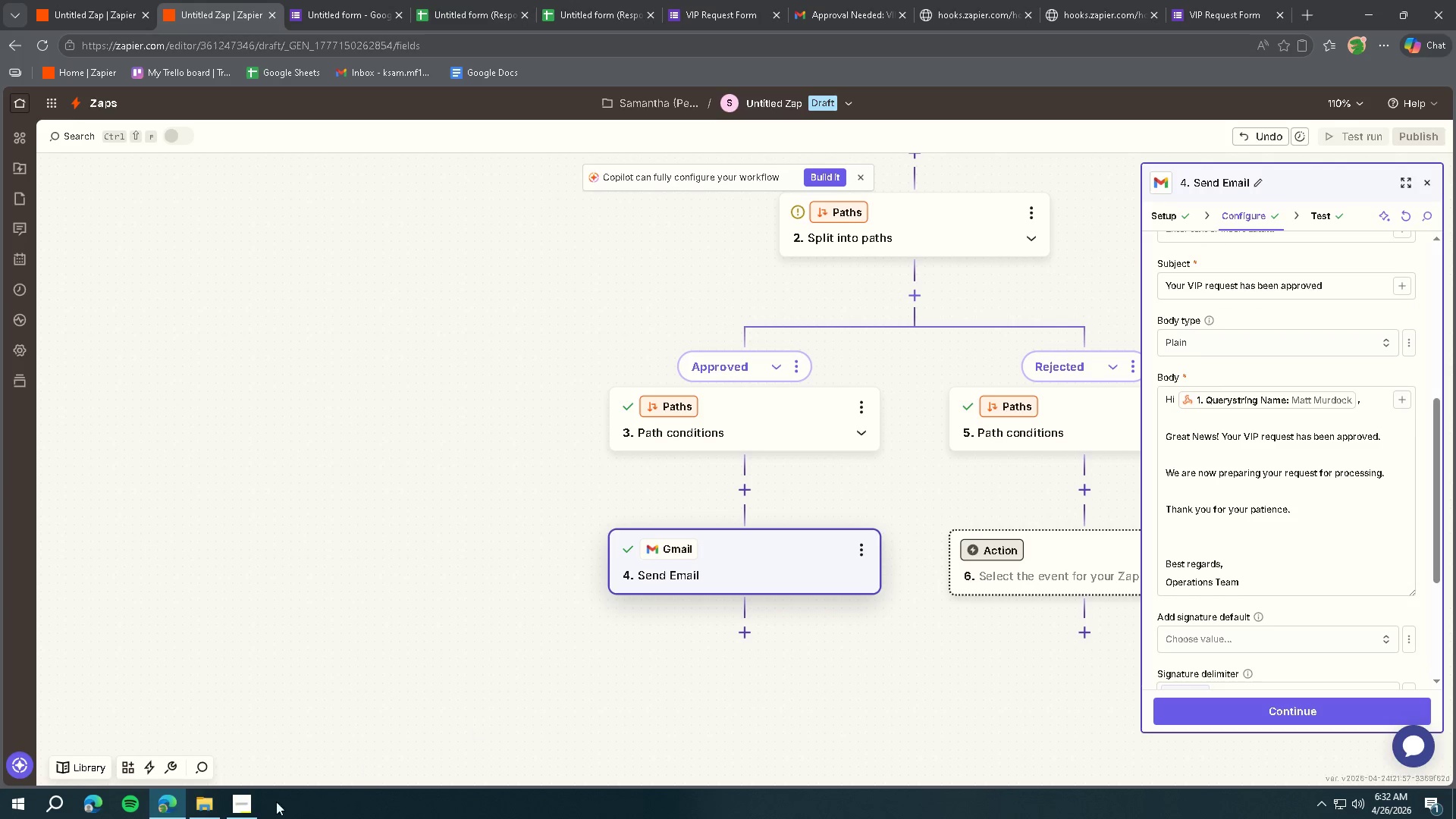 
left_click([247, 805])